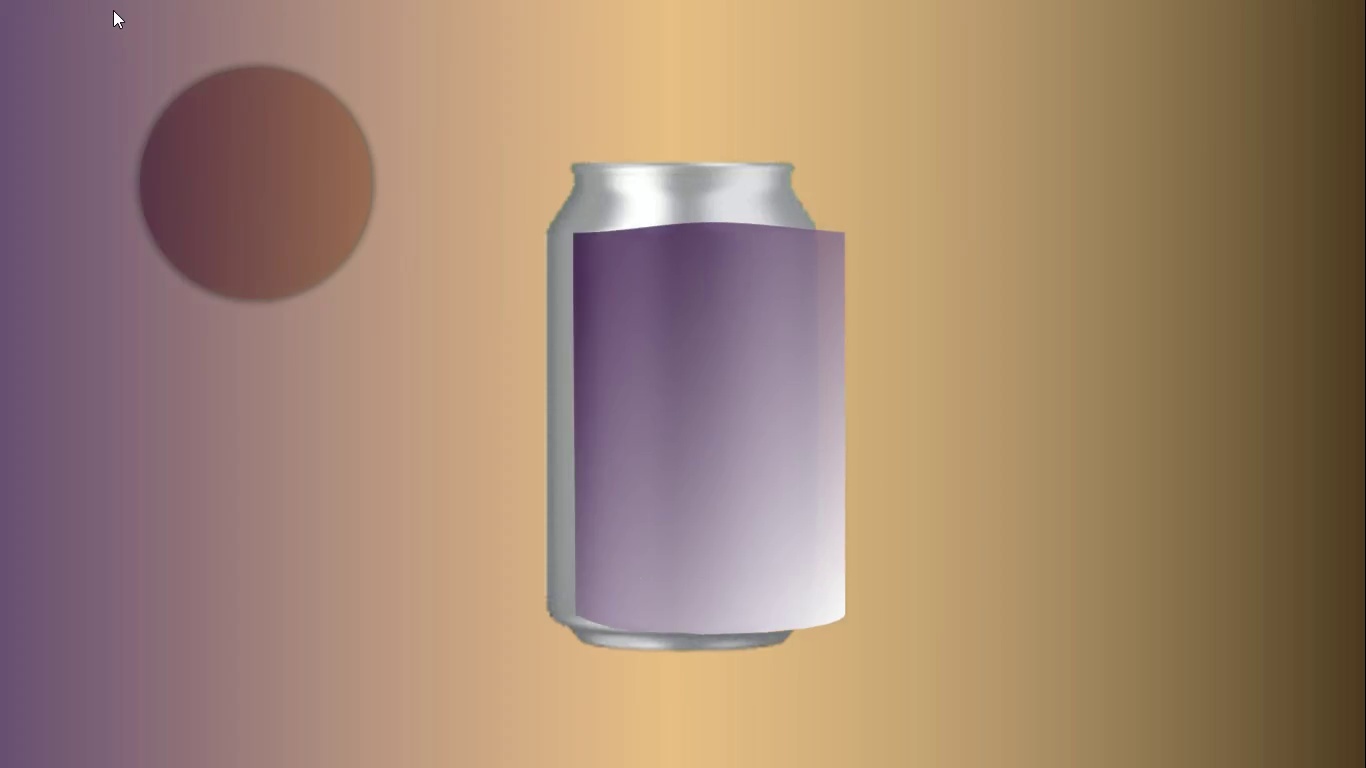 
key(ArrowRight)
 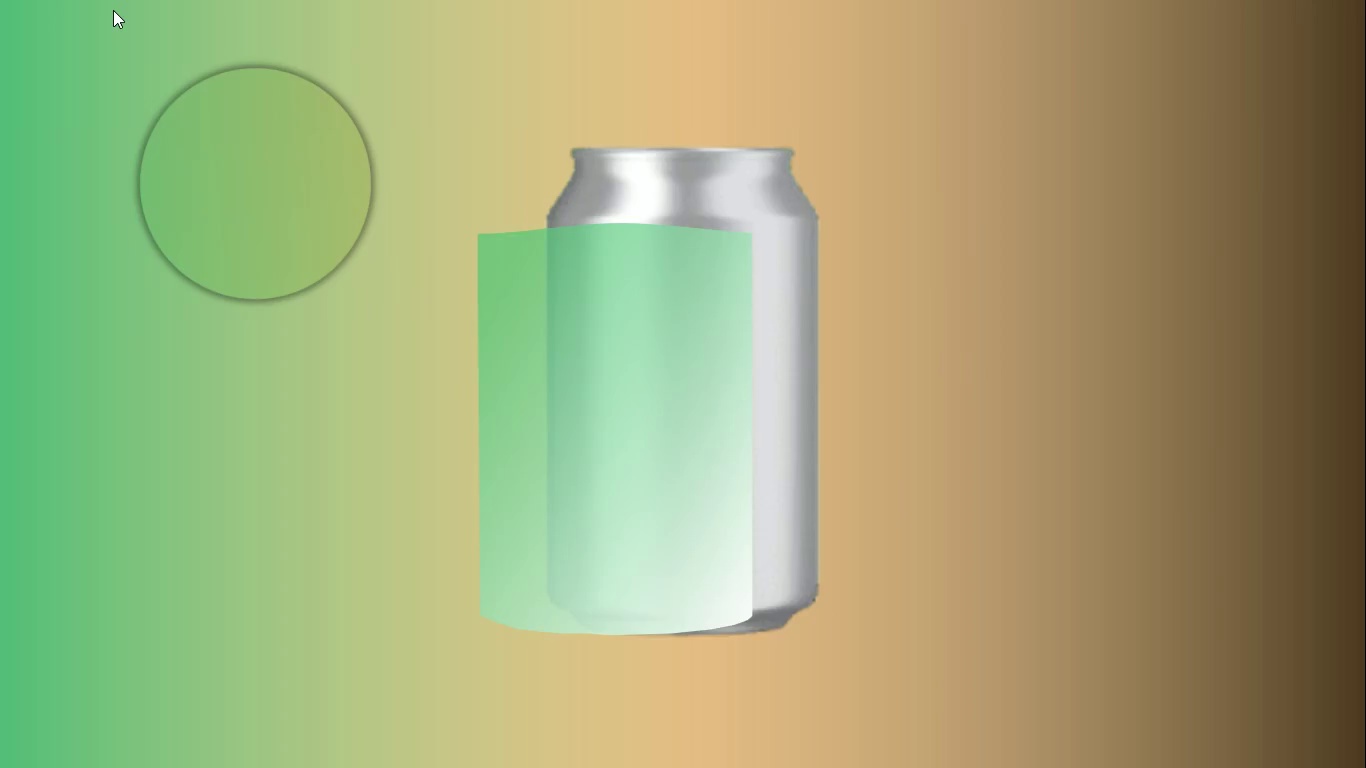 
key(ArrowLeft)
 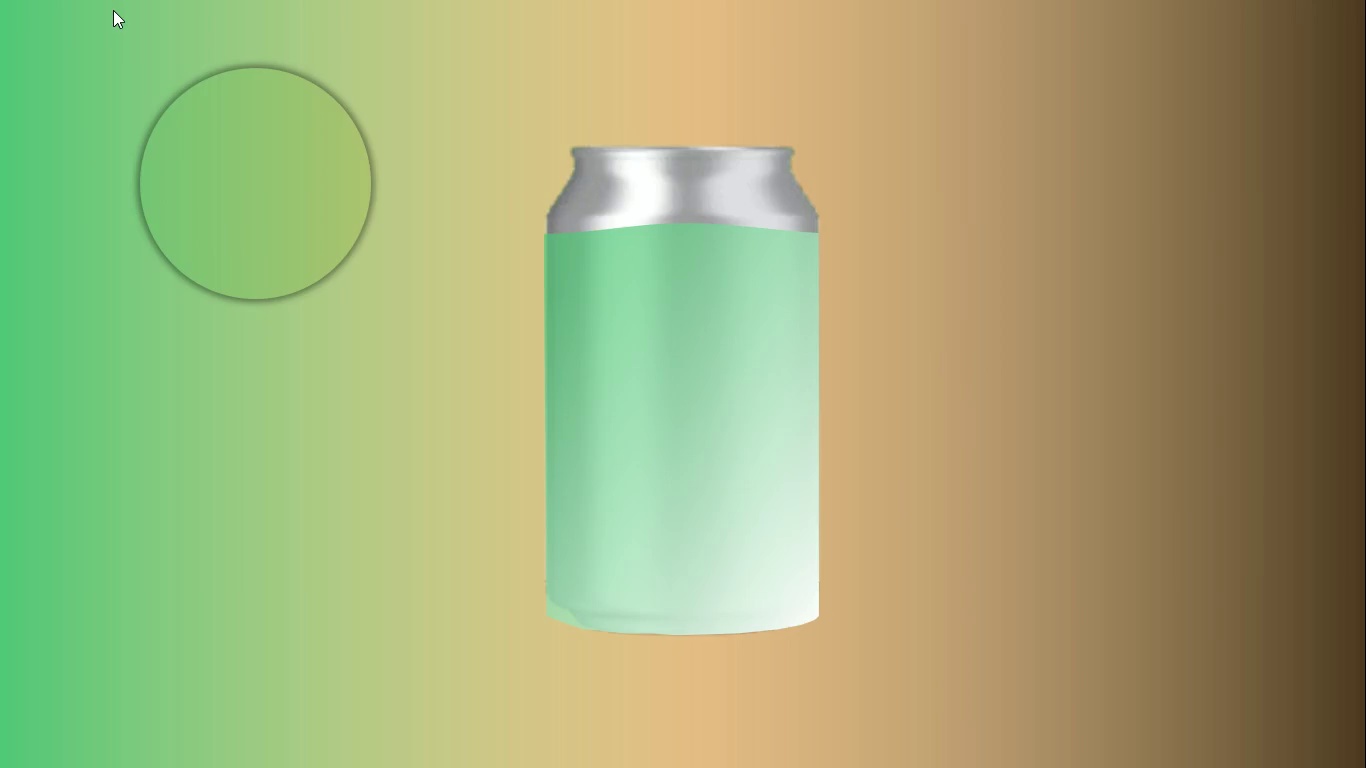 
key(ArrowLeft)
 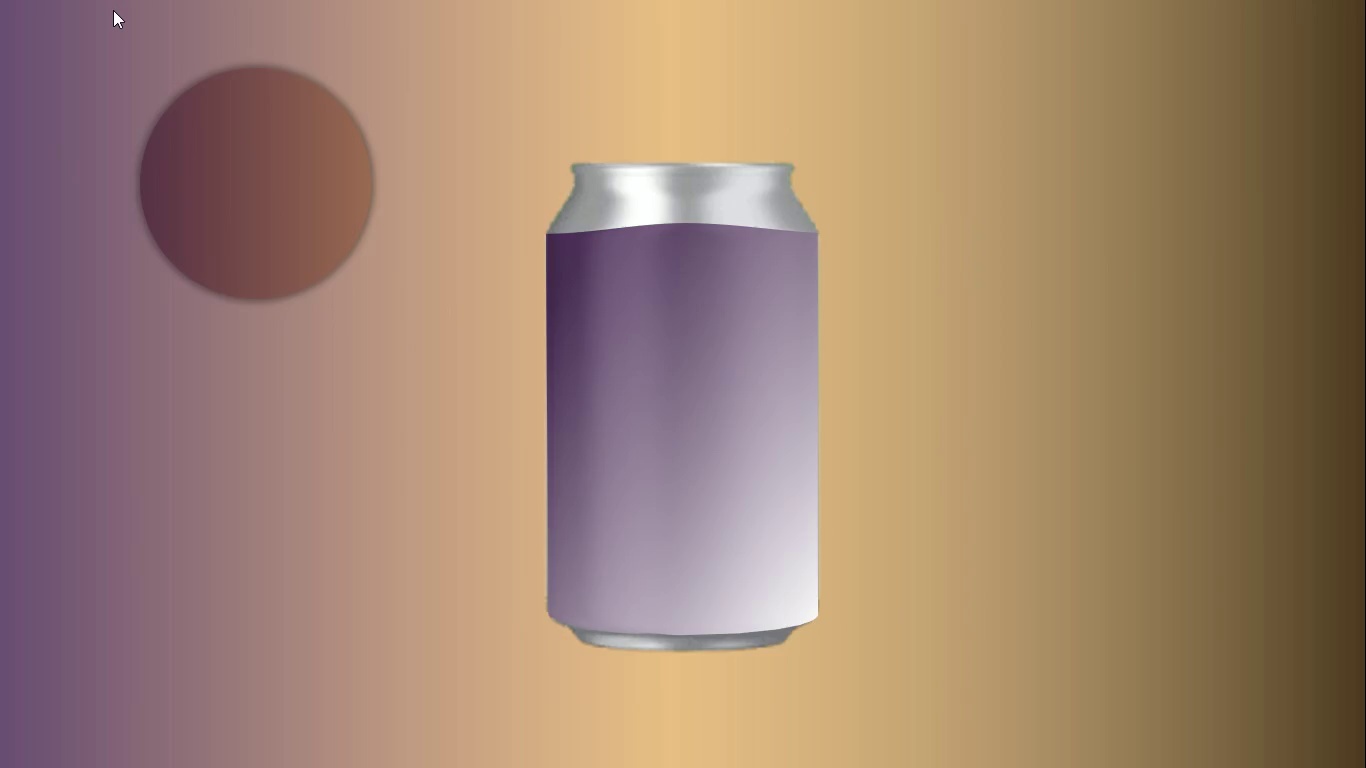 
wait(8.3)
 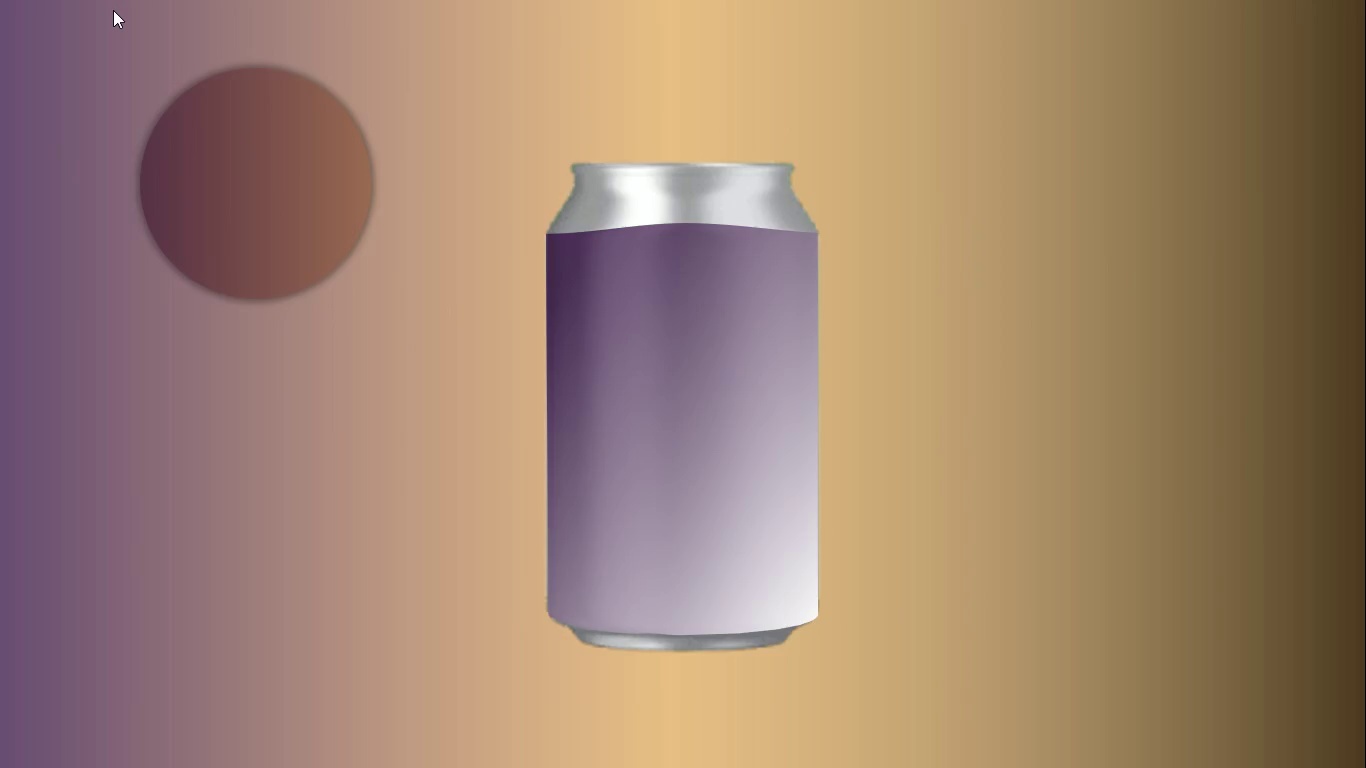 
key(ArrowLeft)
 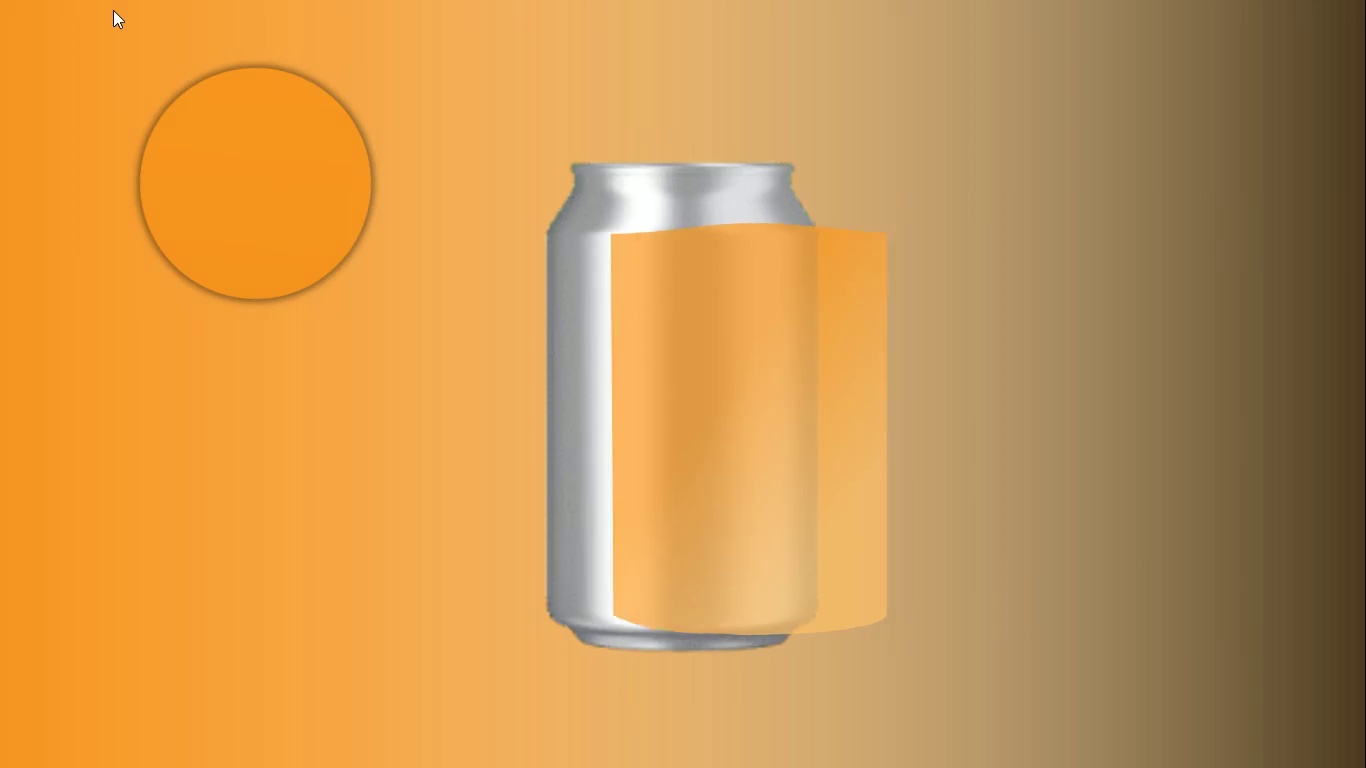 
key(ArrowLeft)
 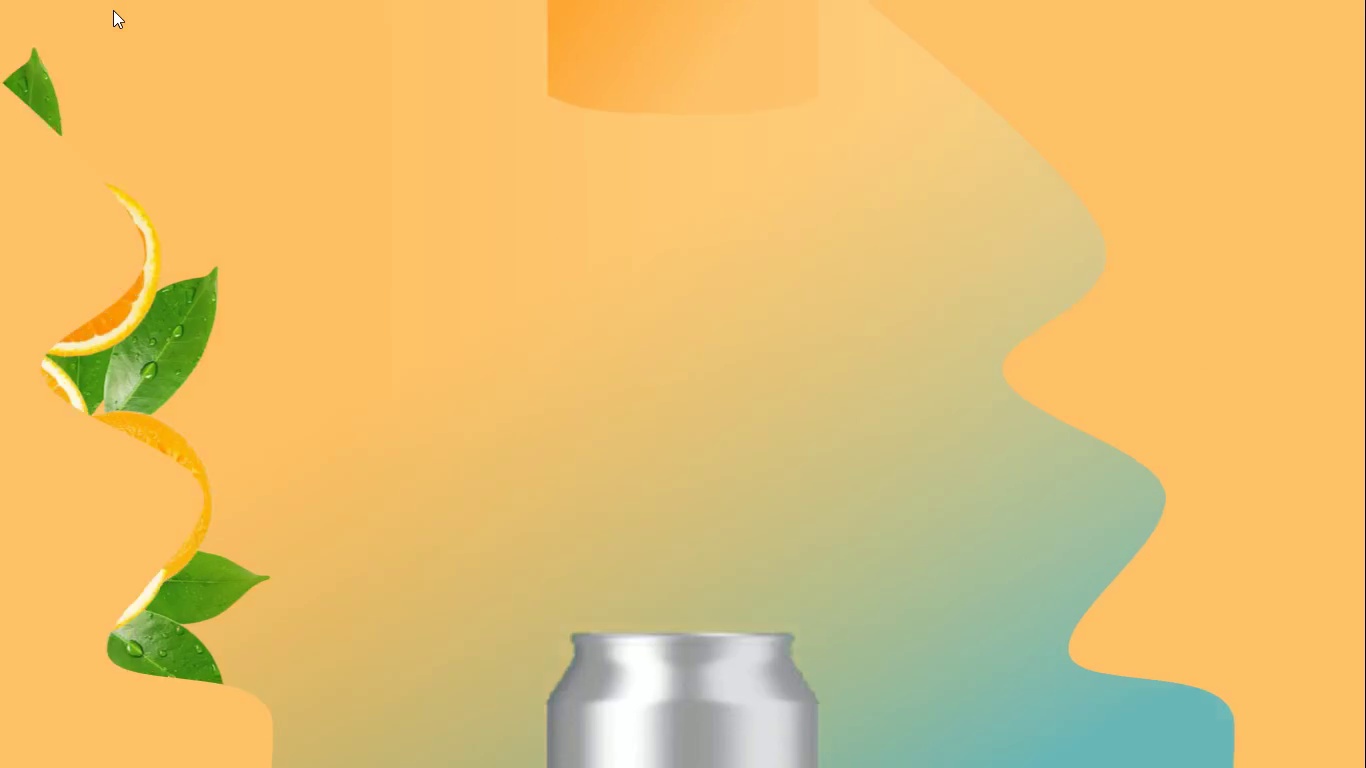 
key(ArrowRight)
 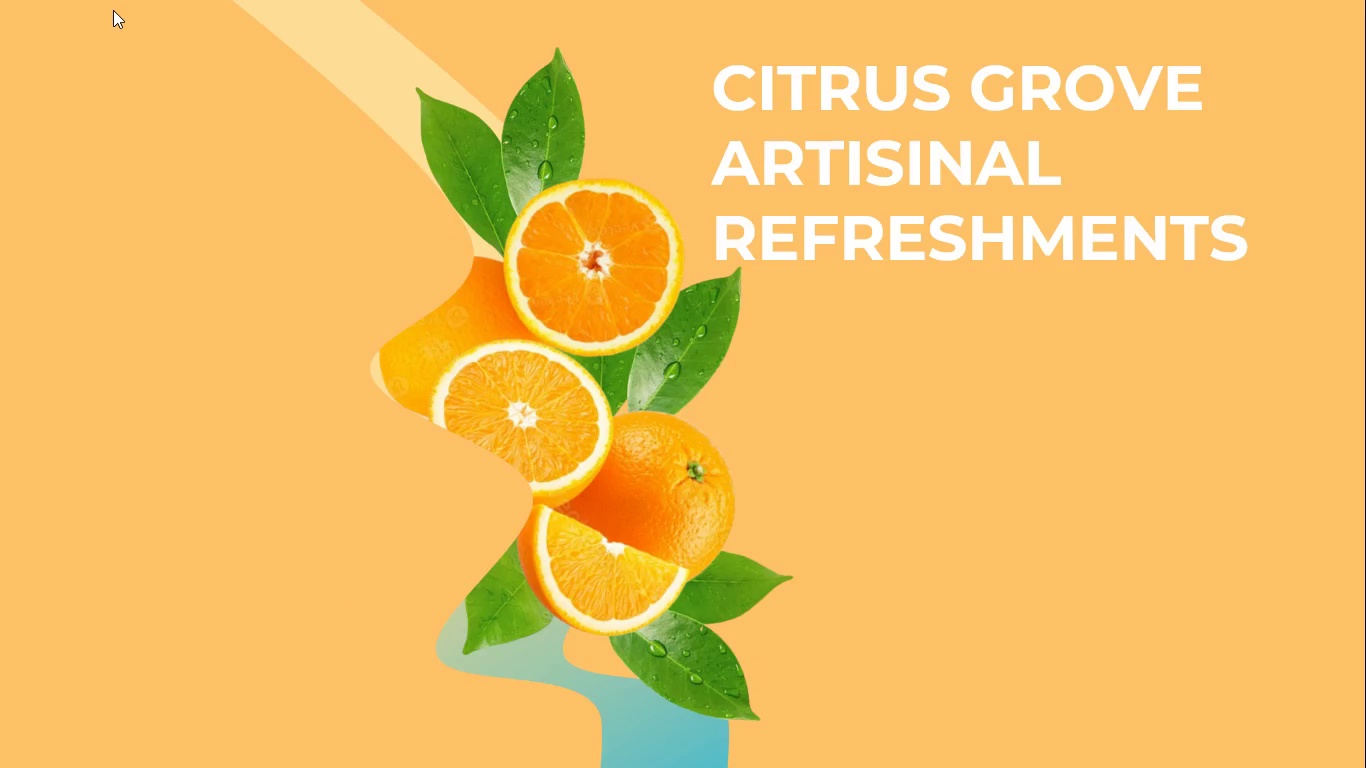 
key(ArrowRight)
 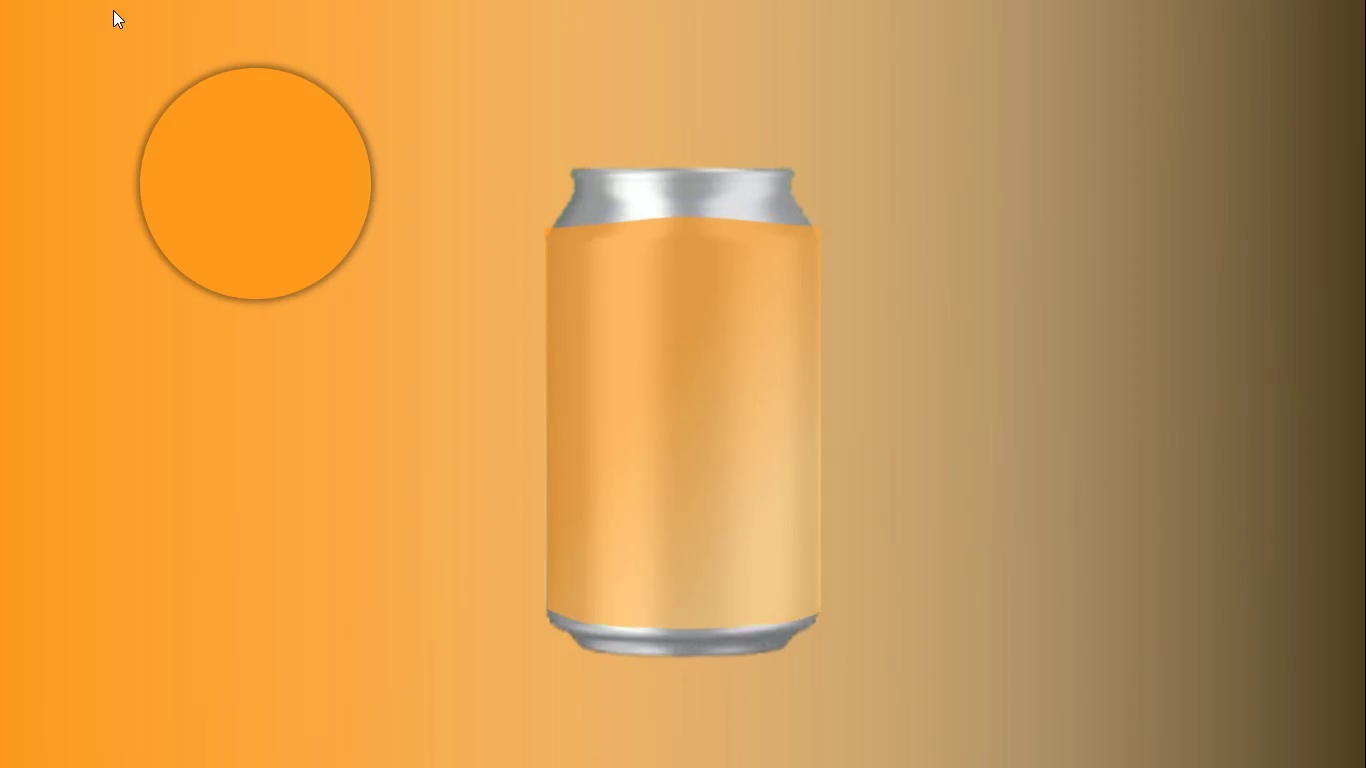 
key(ArrowRight)
 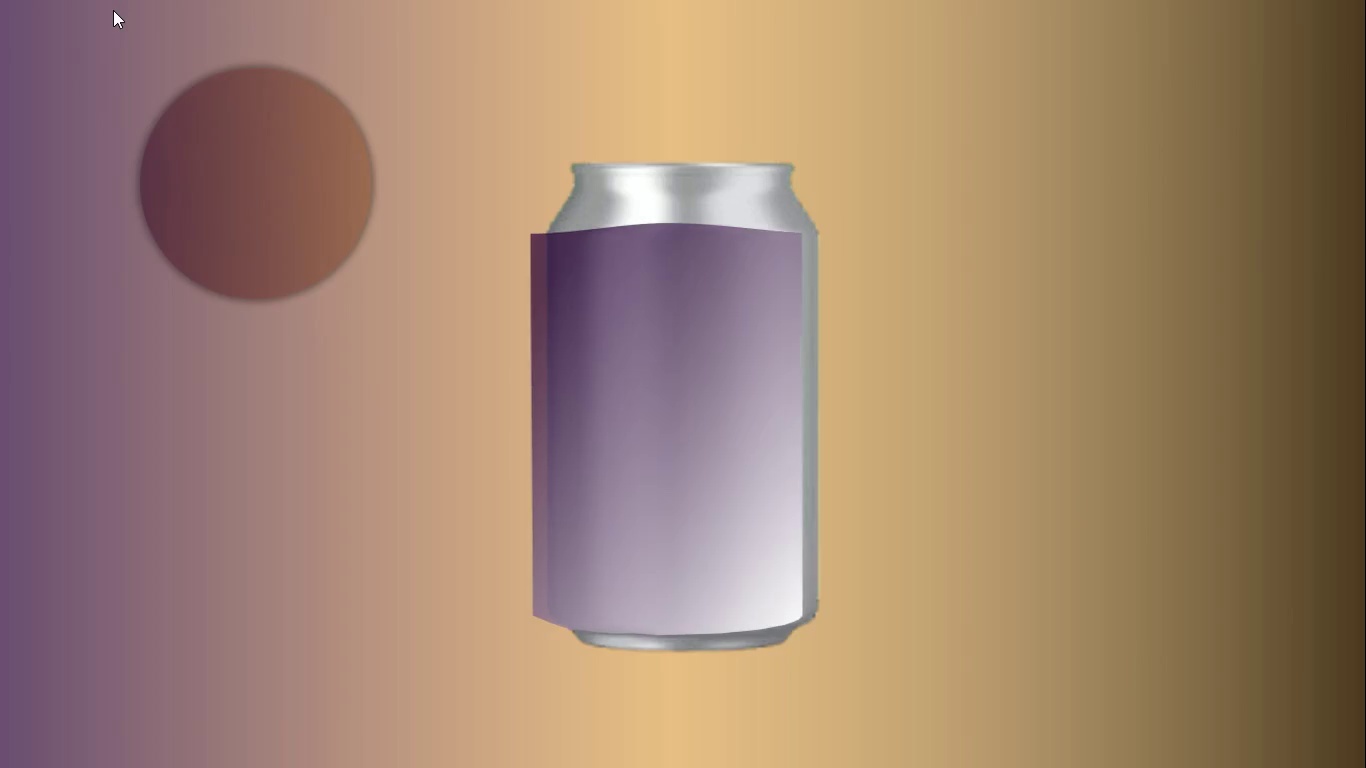 
key(ArrowLeft)
 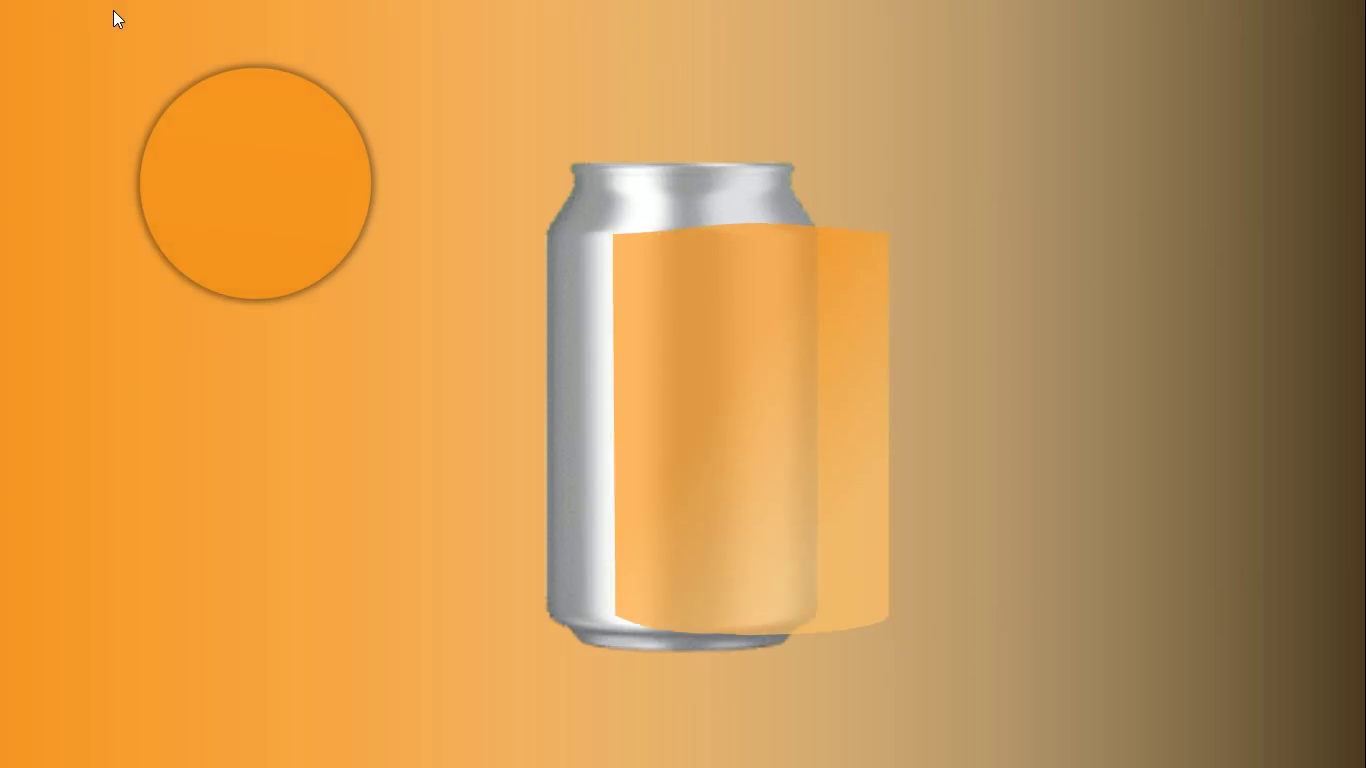 
key(ArrowRight)
 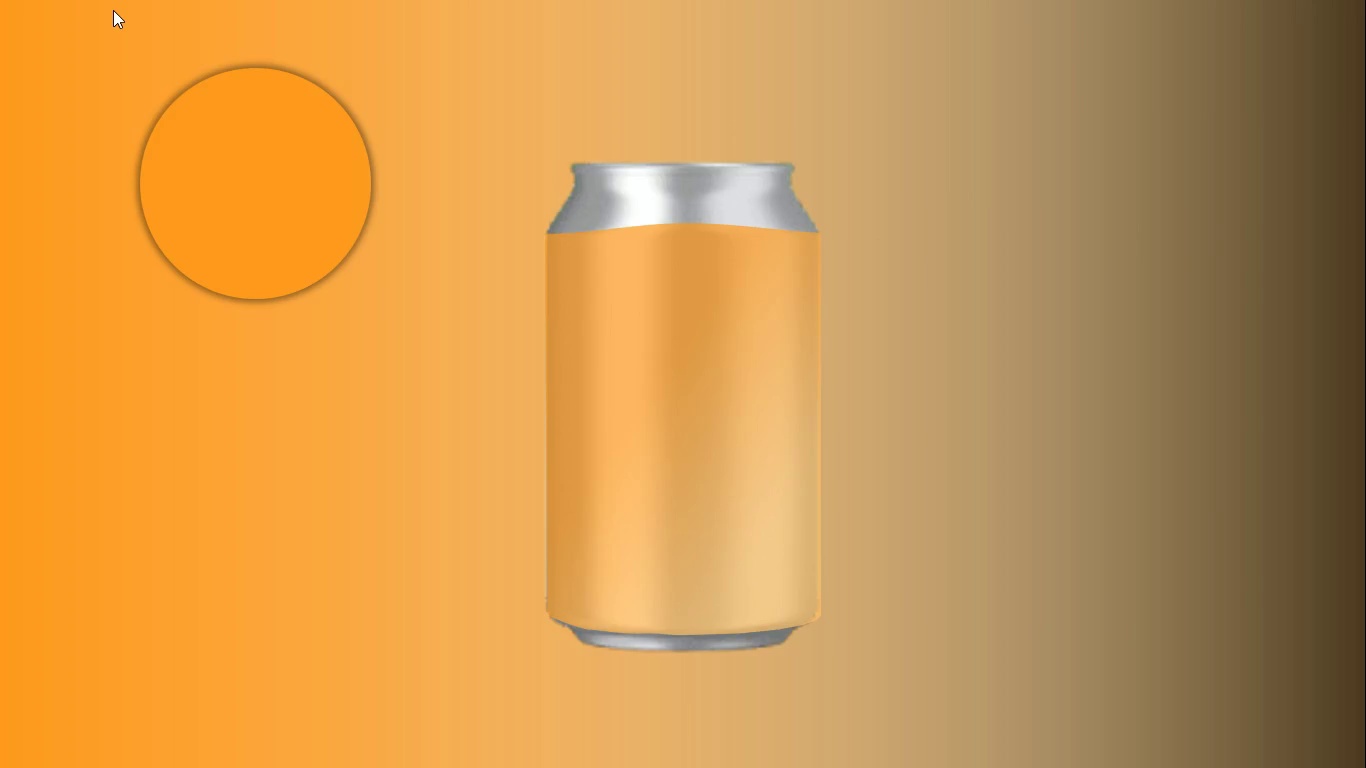 
key(ArrowRight)
 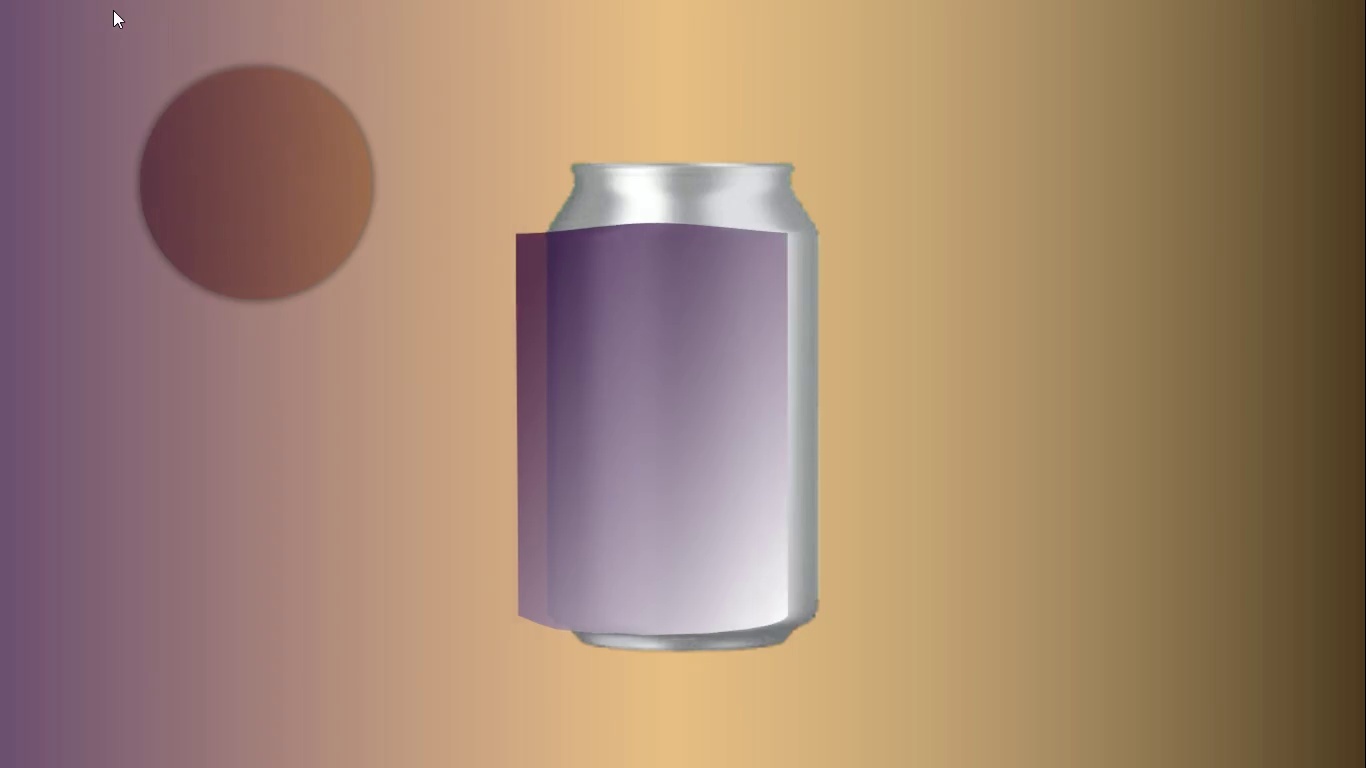 
key(ArrowRight)
 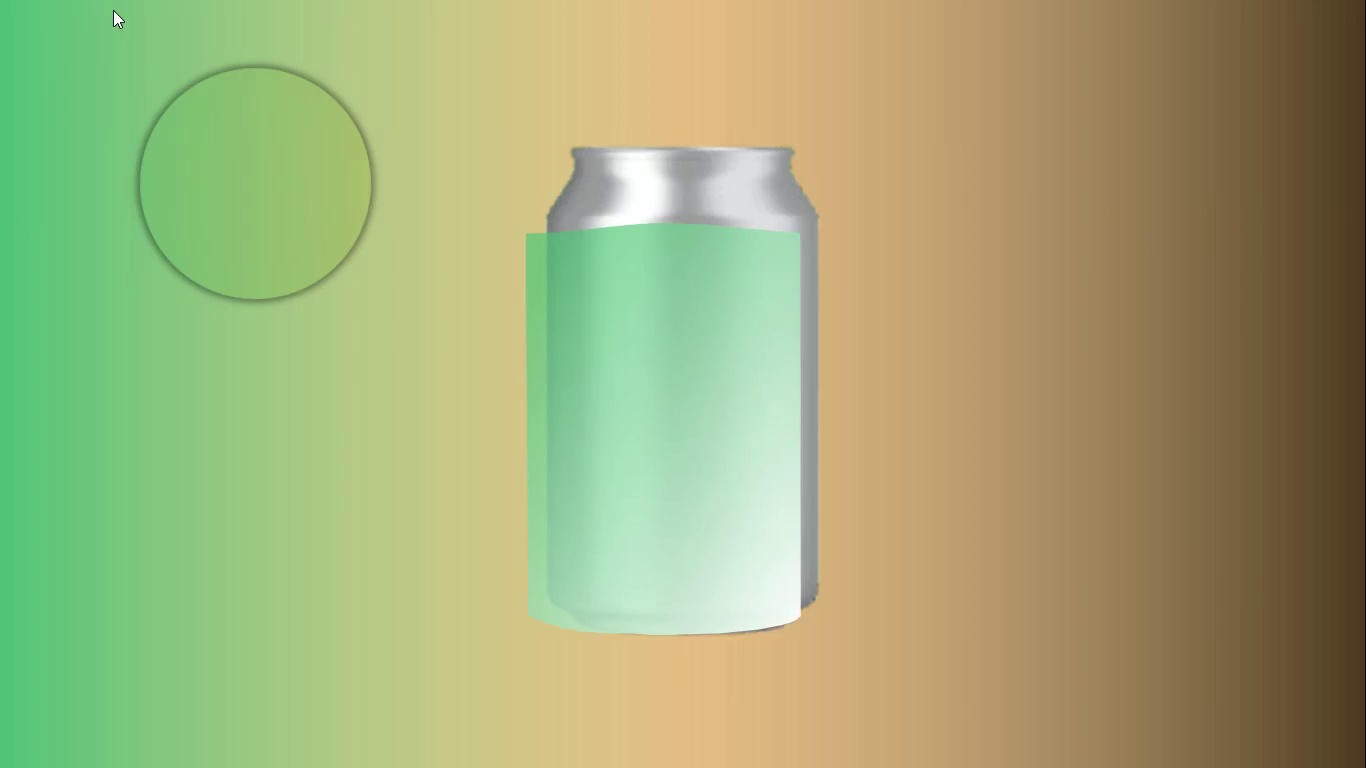 
key(Escape)
 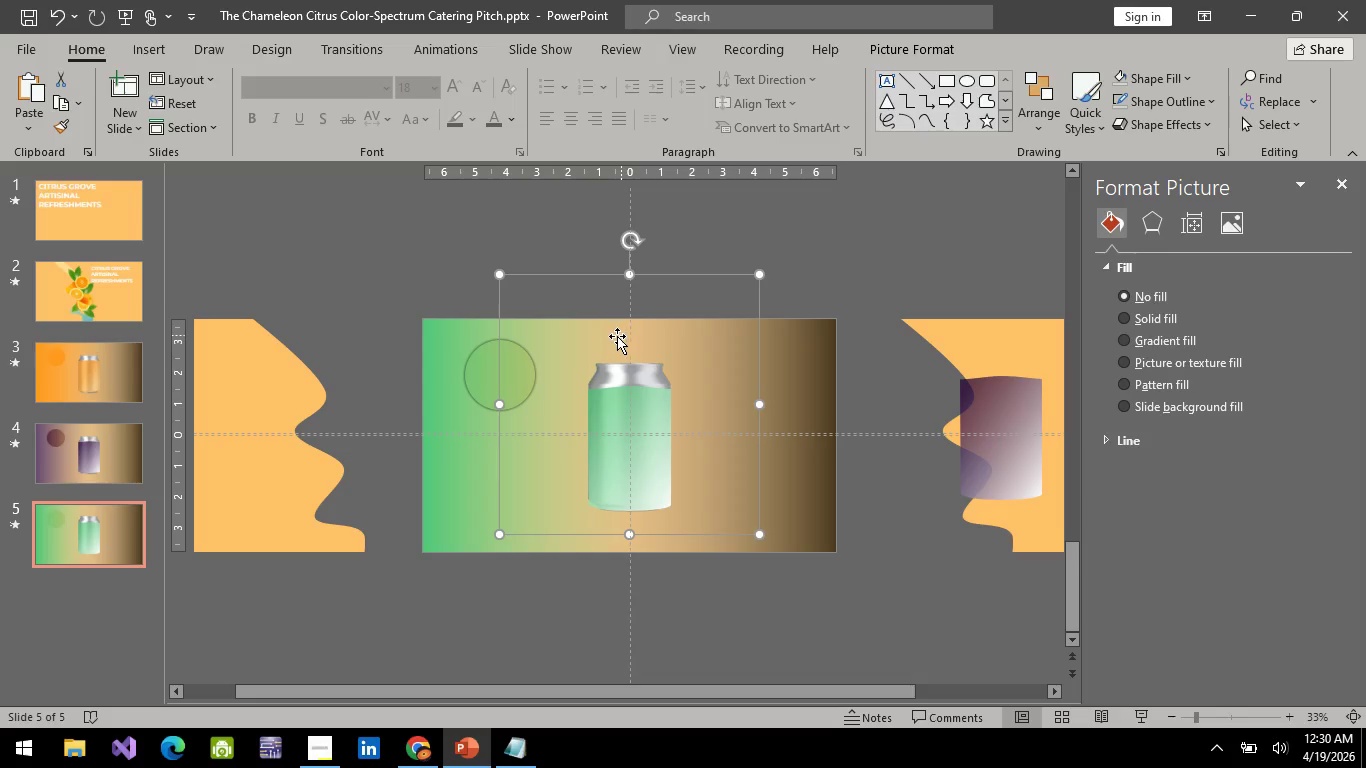 
left_click([97, 505])
 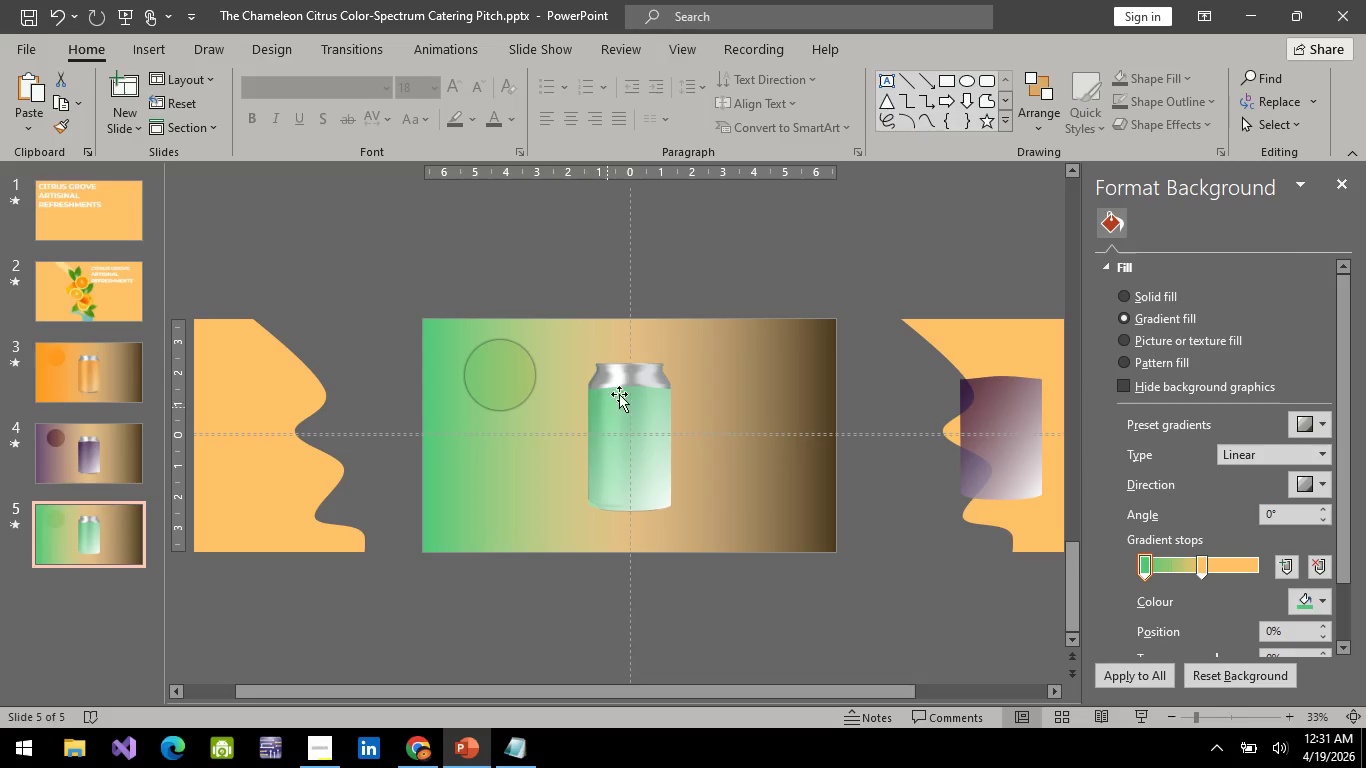 
left_click([640, 363])
 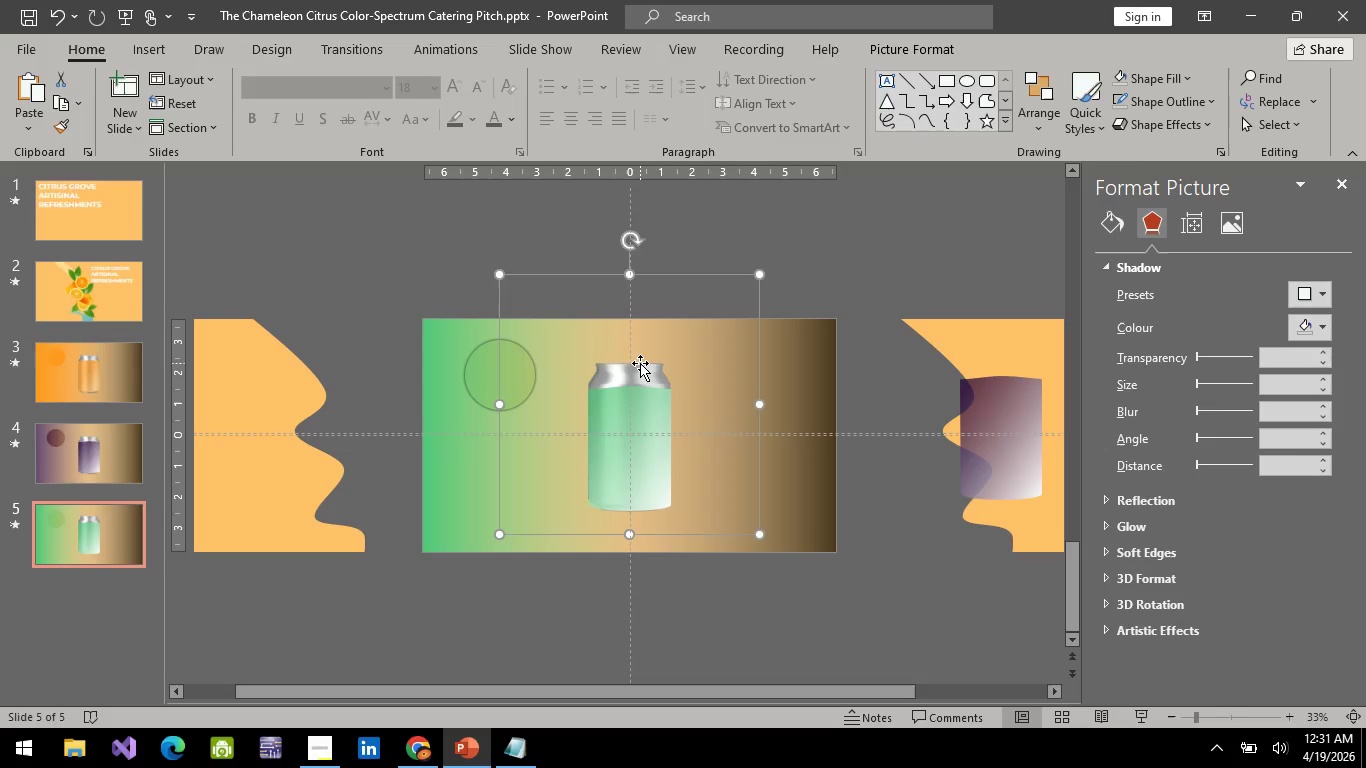 
key(Delete)
 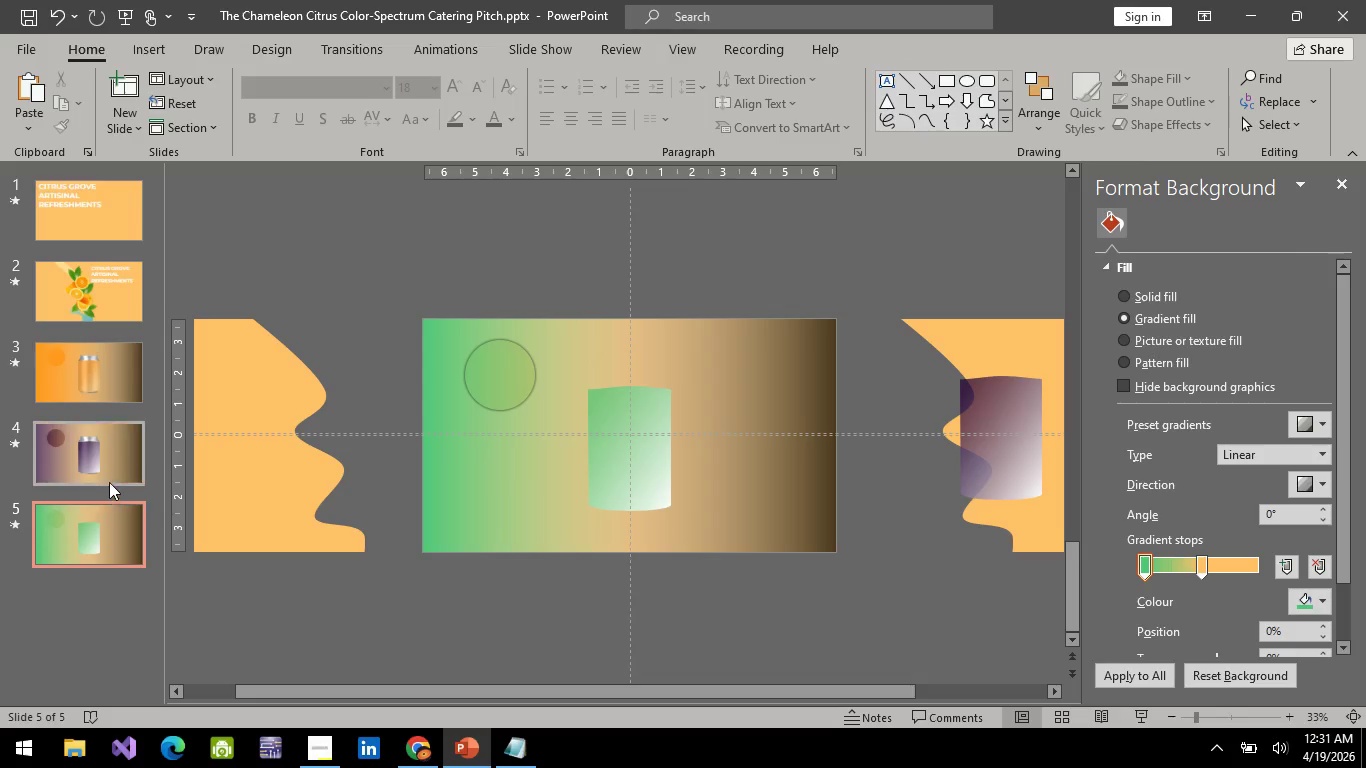 
left_click([108, 480])
 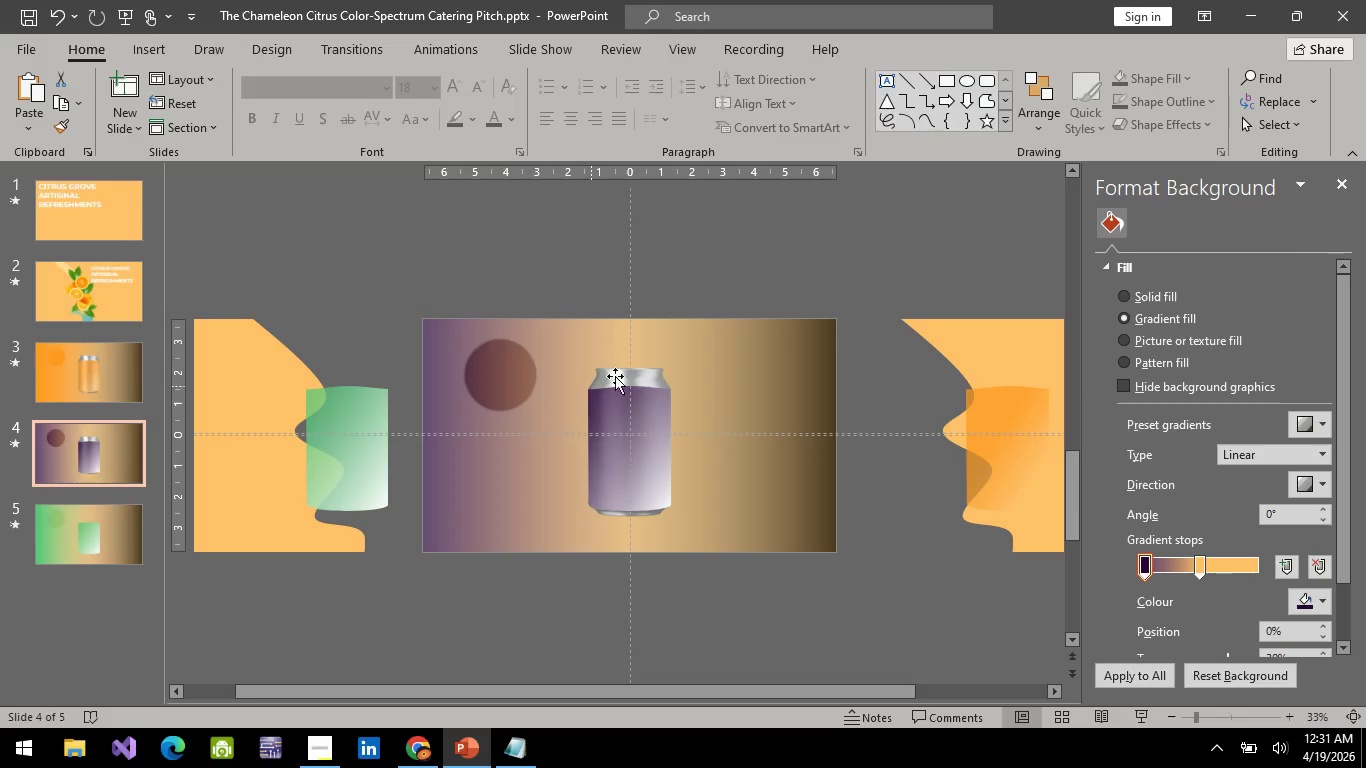 
left_click([646, 361])
 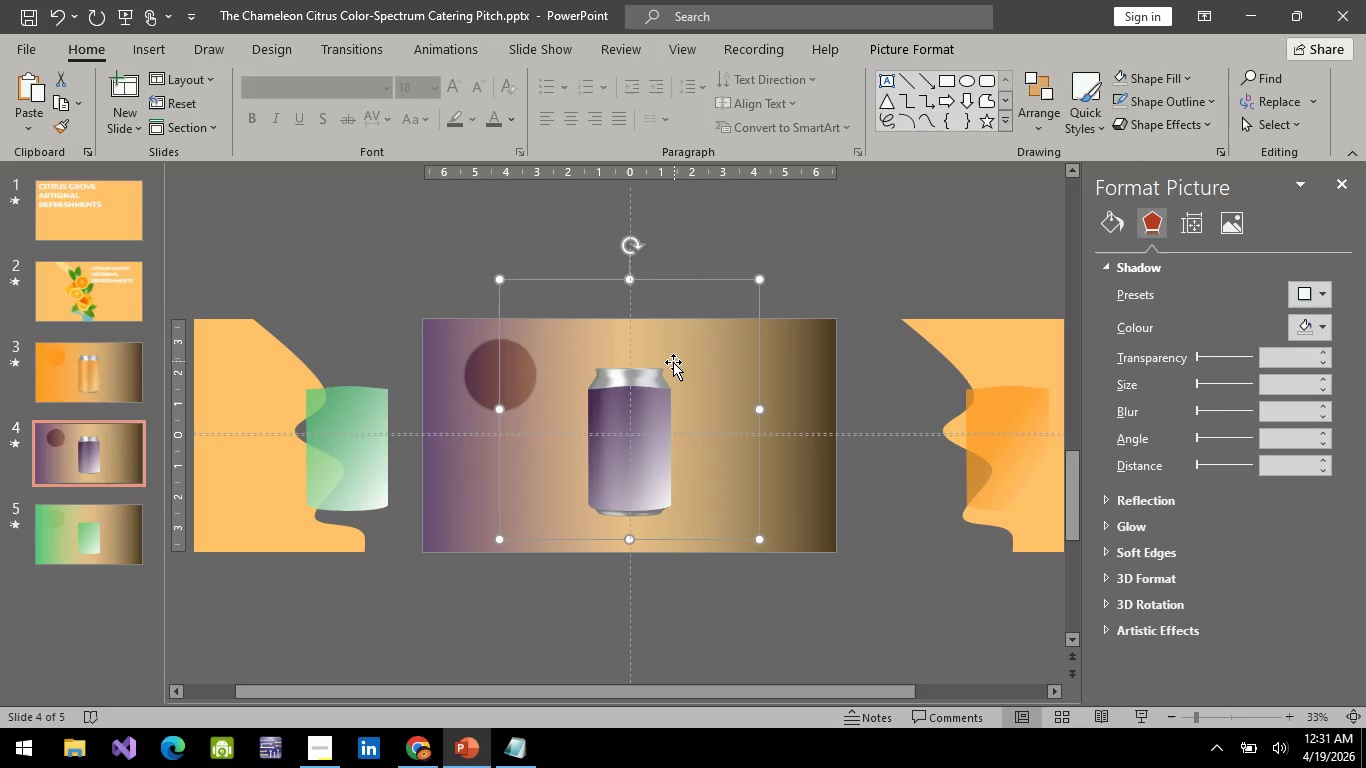 
key(Control+C)
 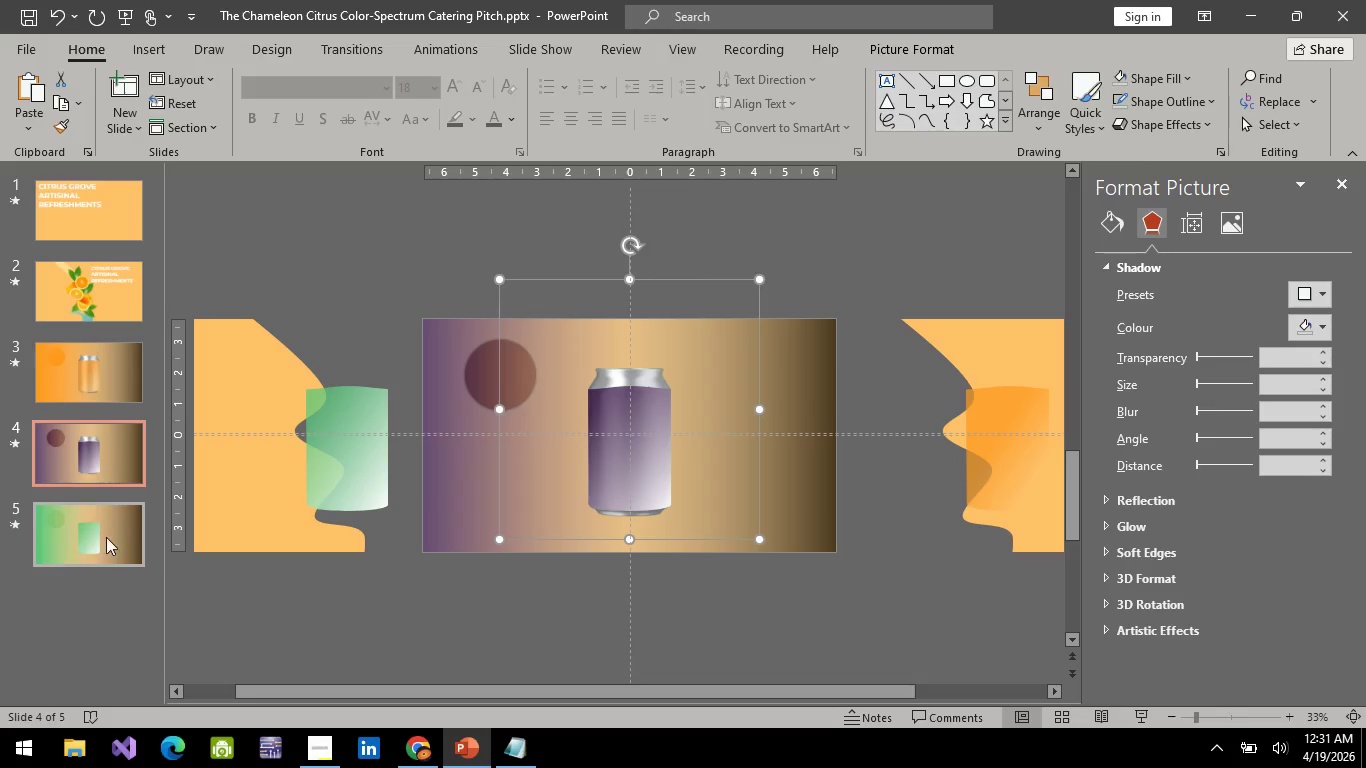 
left_click([80, 549])
 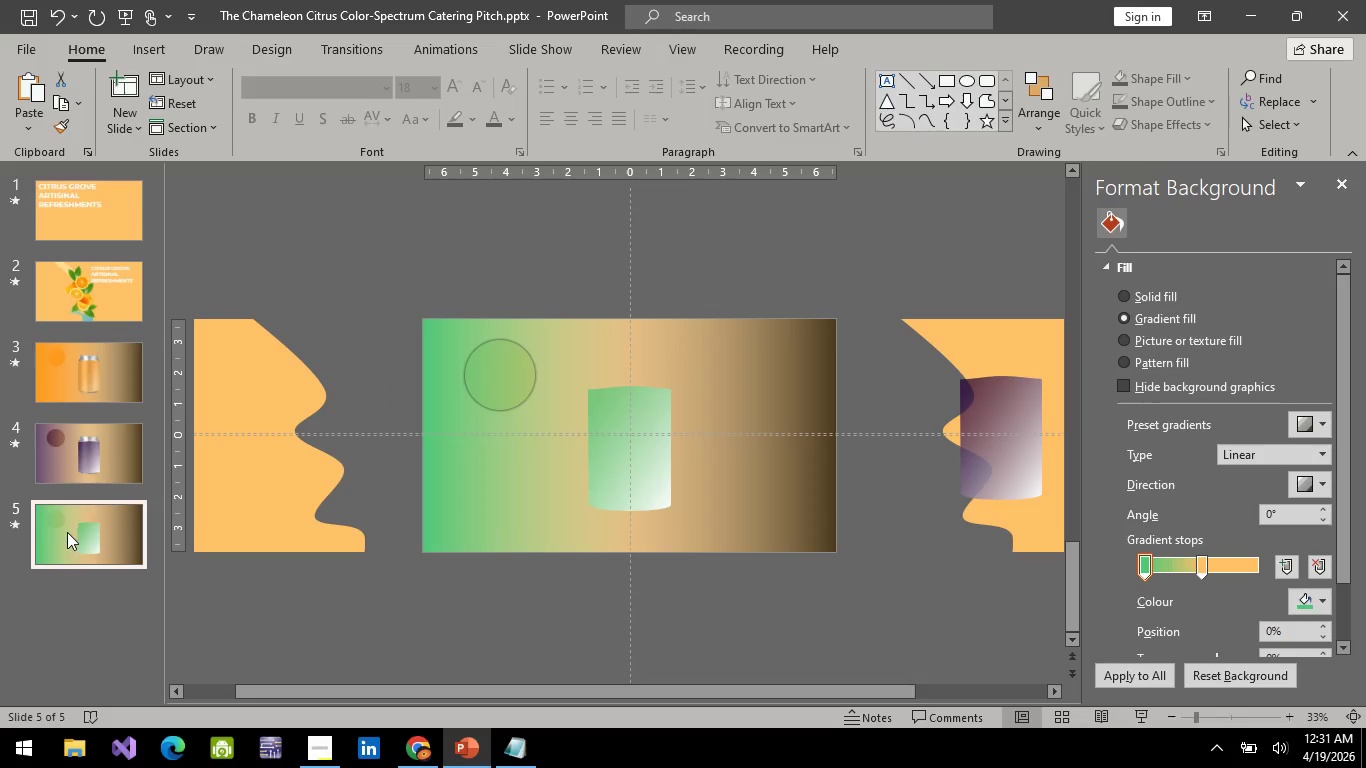 
key(Control+V)
 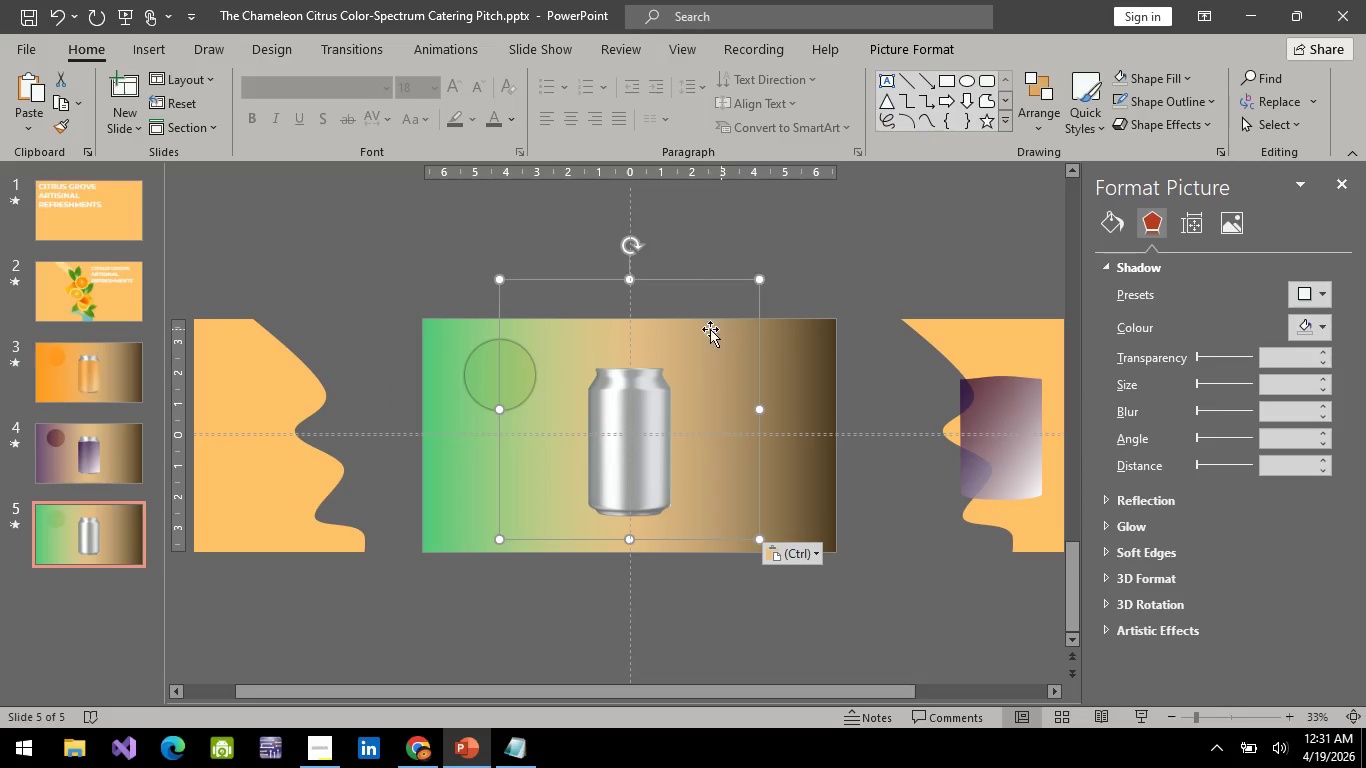 
right_click([685, 313])
 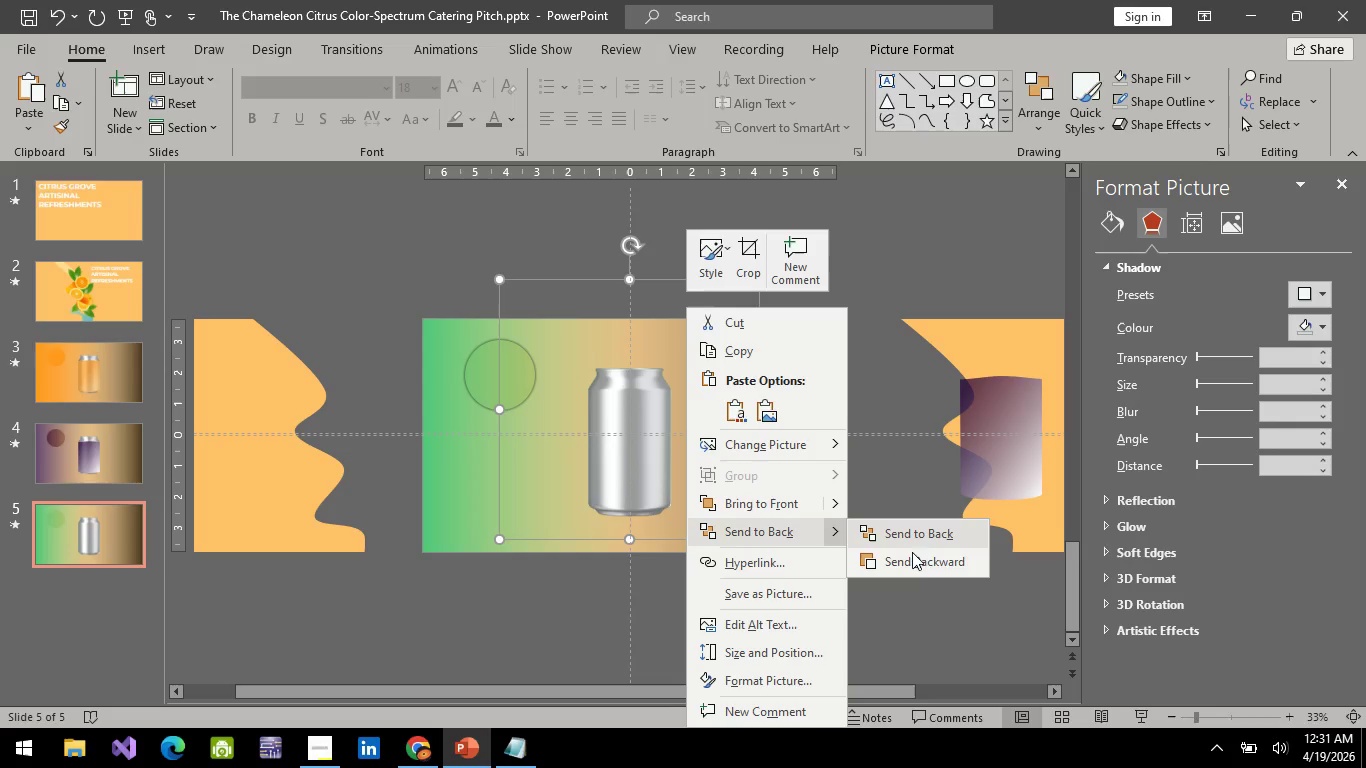 
left_click([927, 568])
 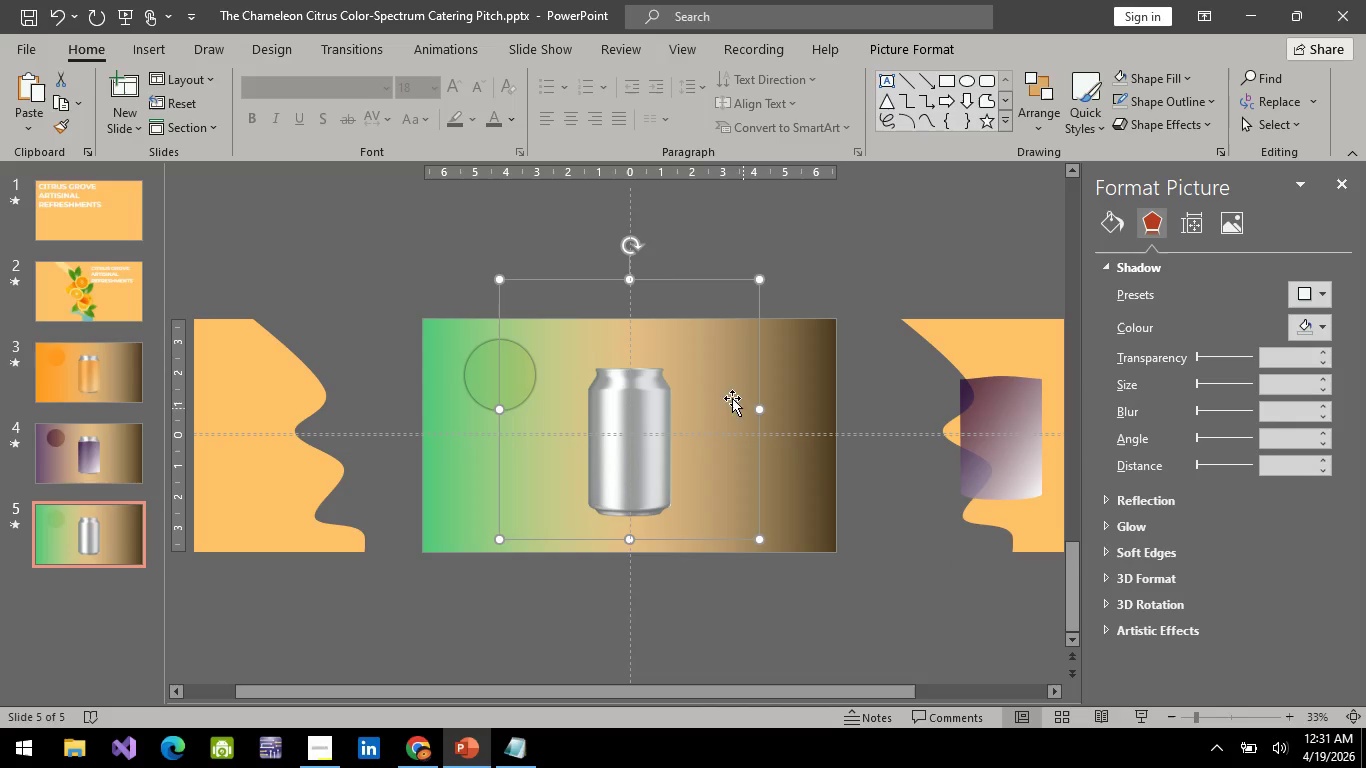 
right_click([690, 357])
 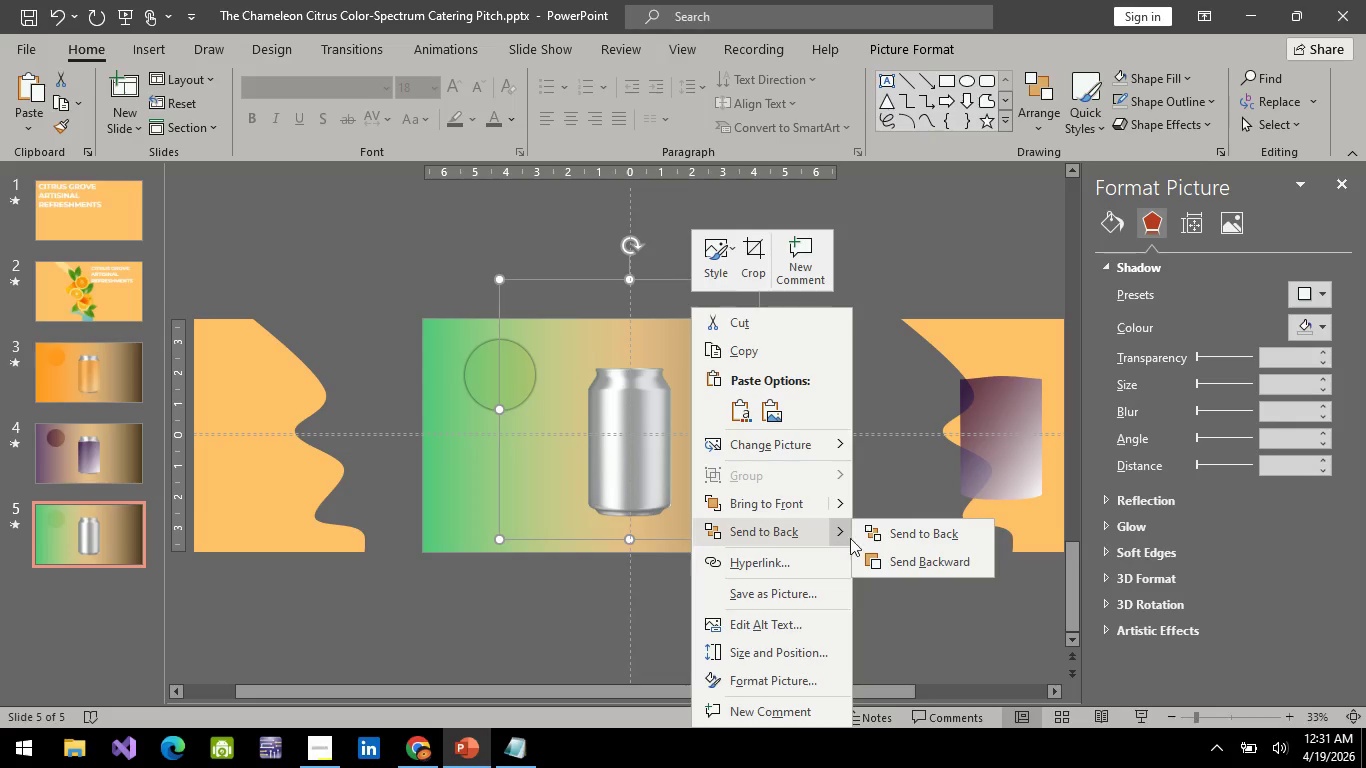 
left_click([918, 562])
 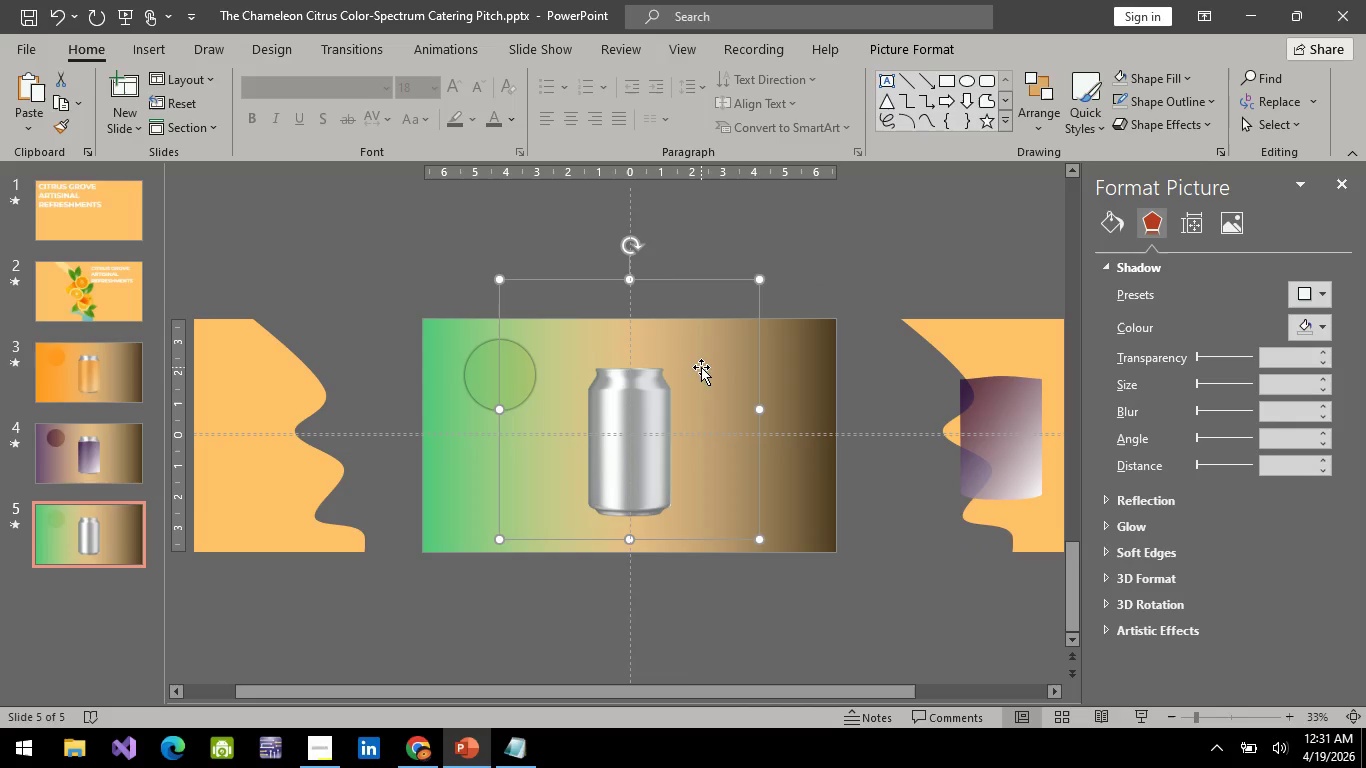 
right_click([701, 367])
 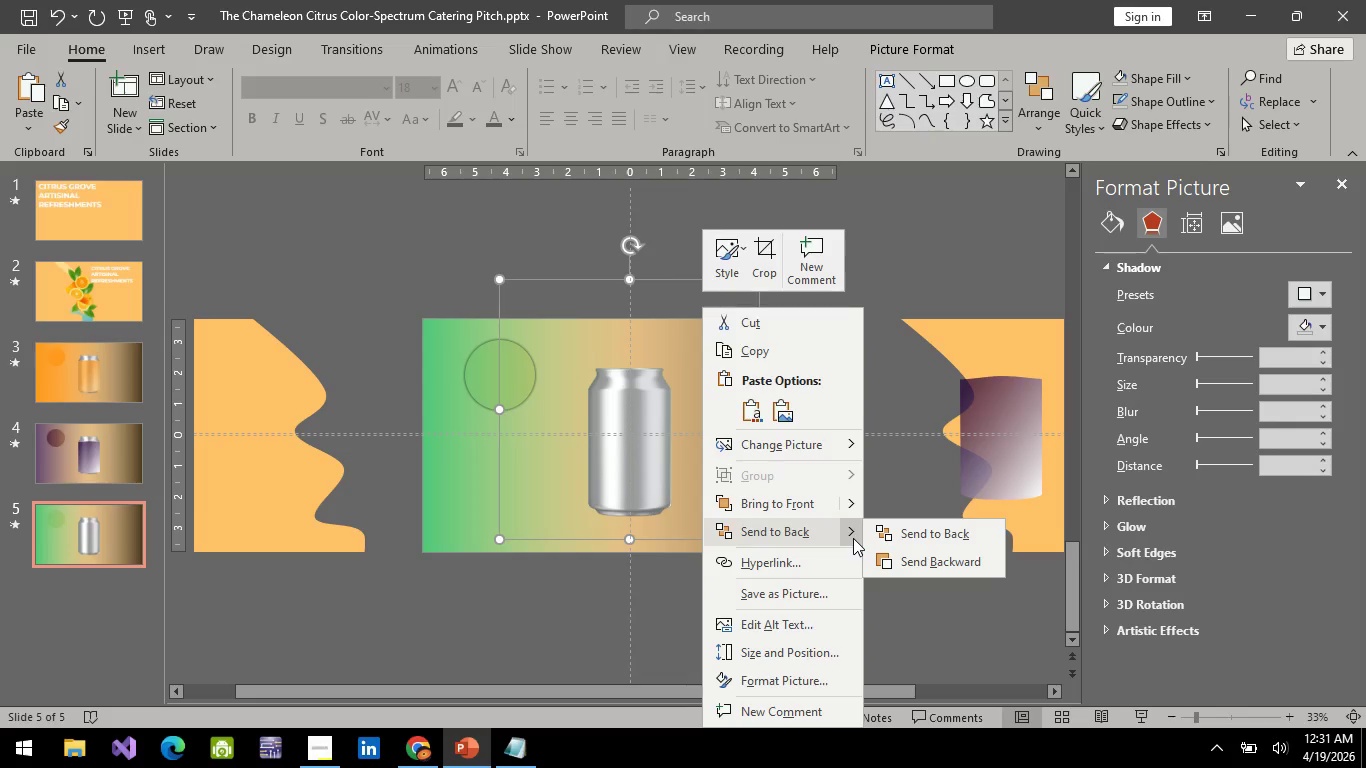 
left_click([914, 556])
 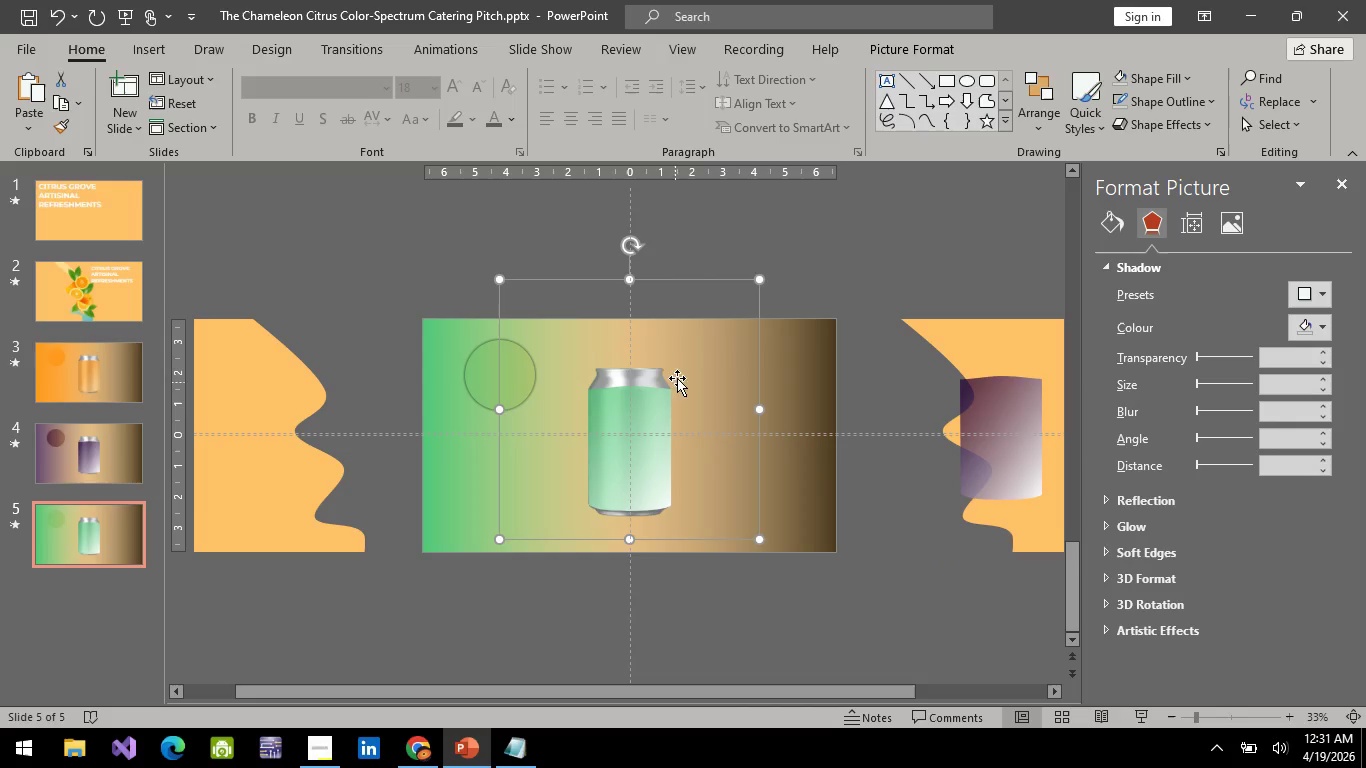 
left_click([896, 278])
 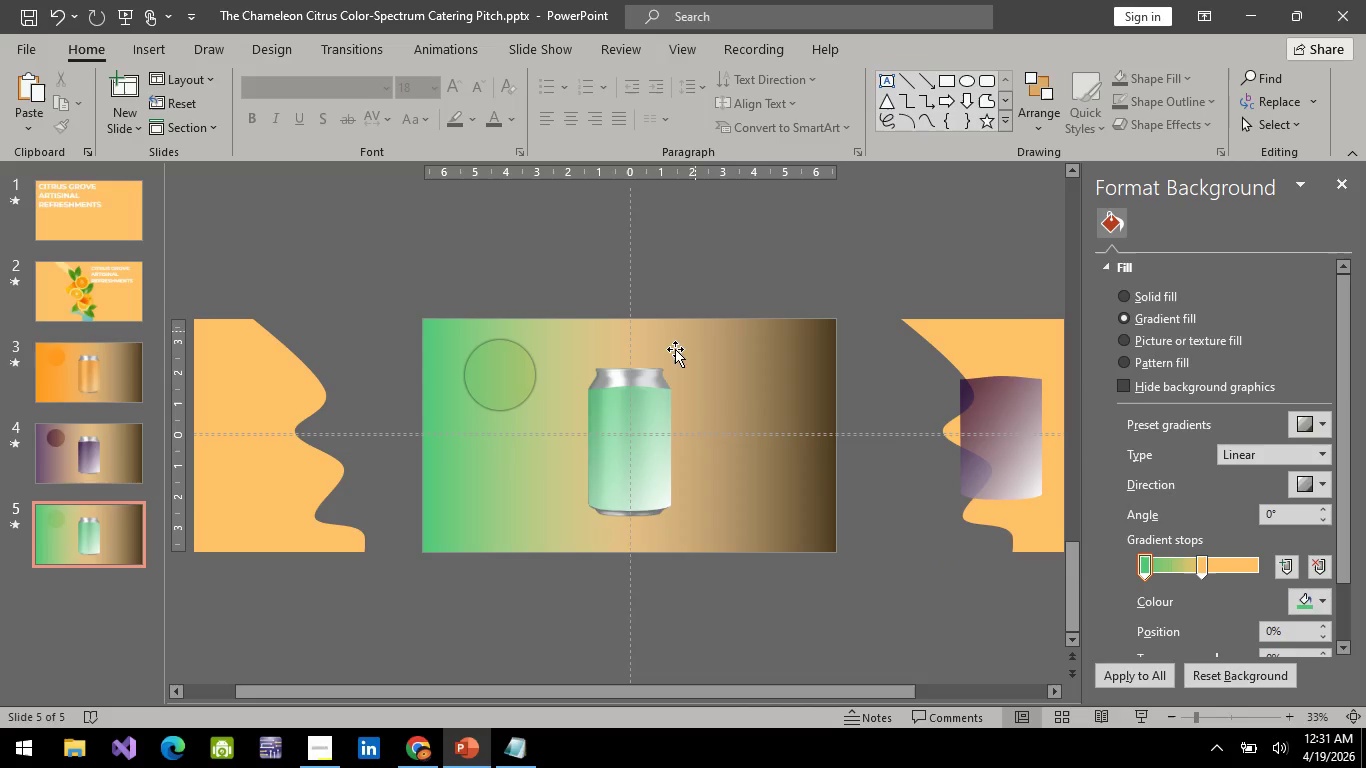 
hold_key(key=ControlLeft, duration=0.8)
 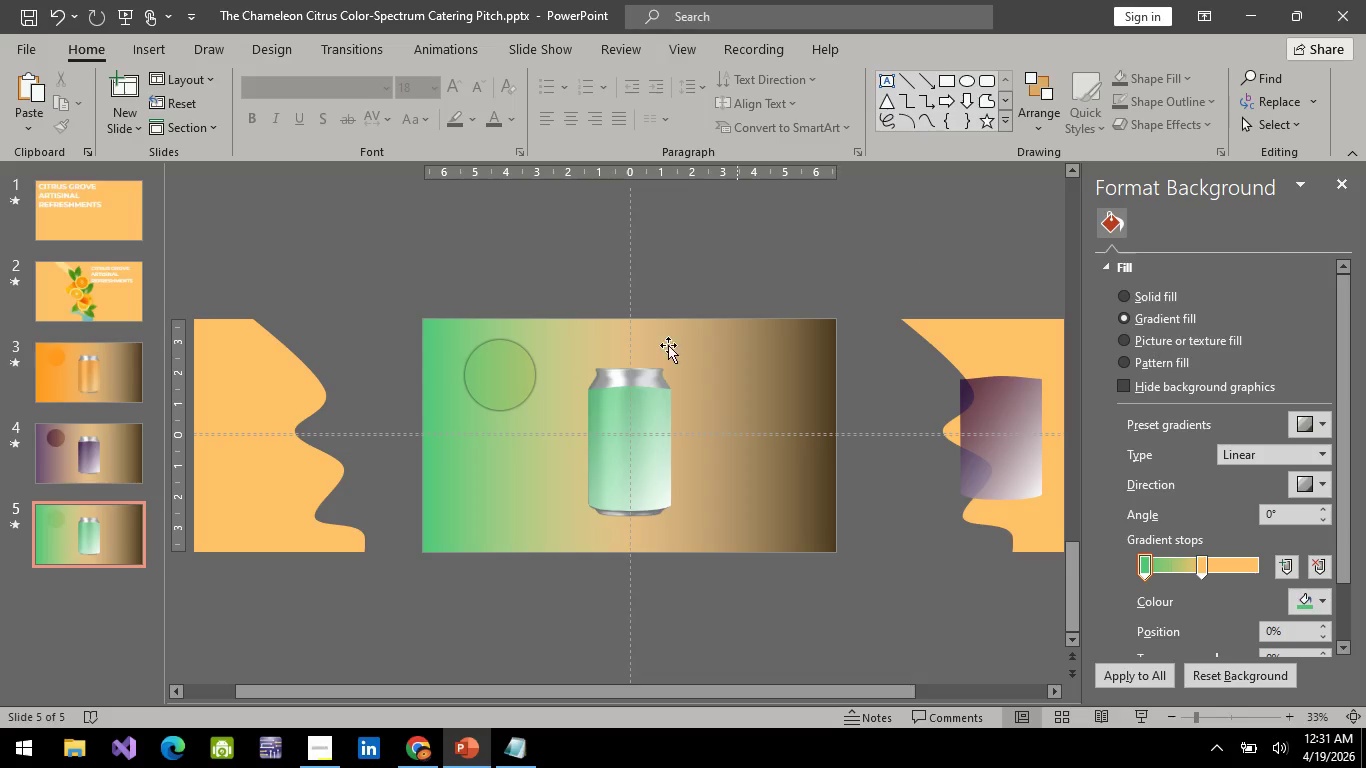 
hold_key(key=ControlLeft, duration=0.52)
 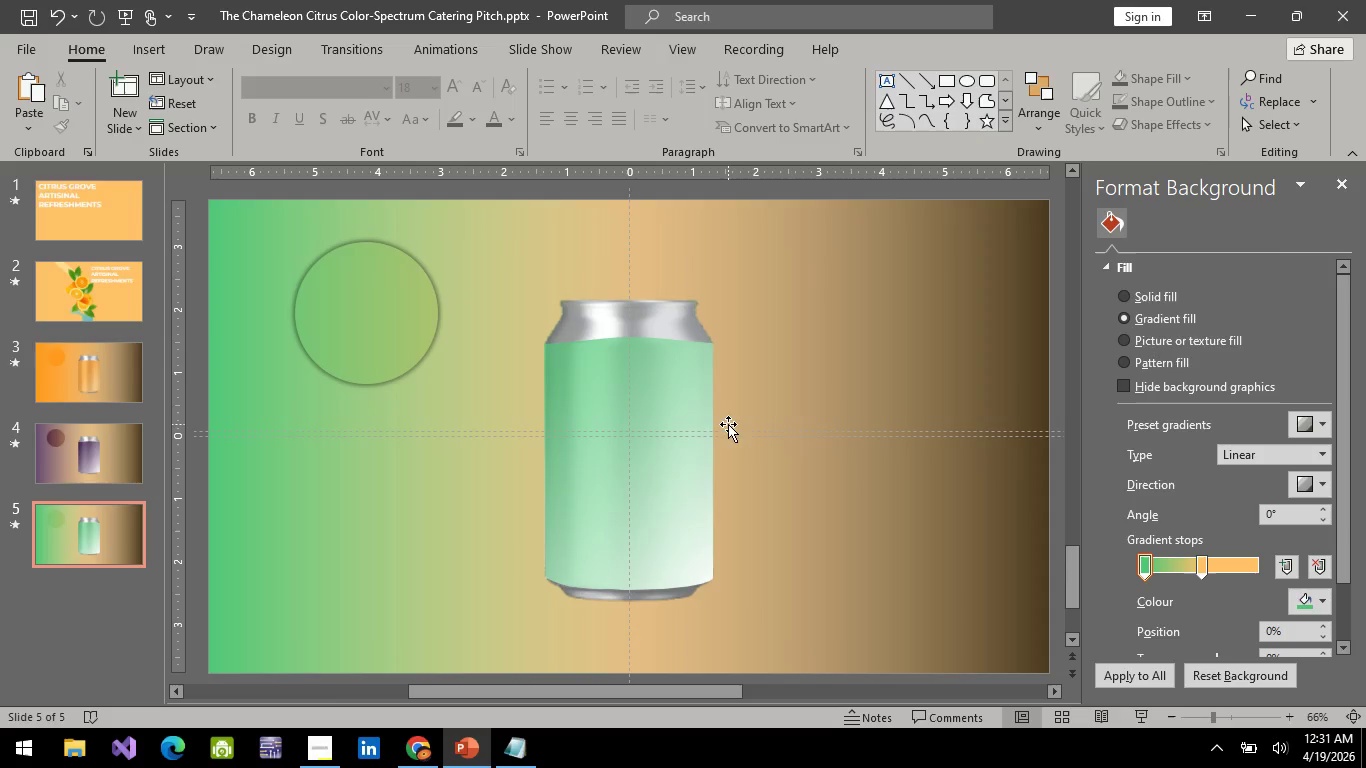 
key(Control+ControlLeft)
 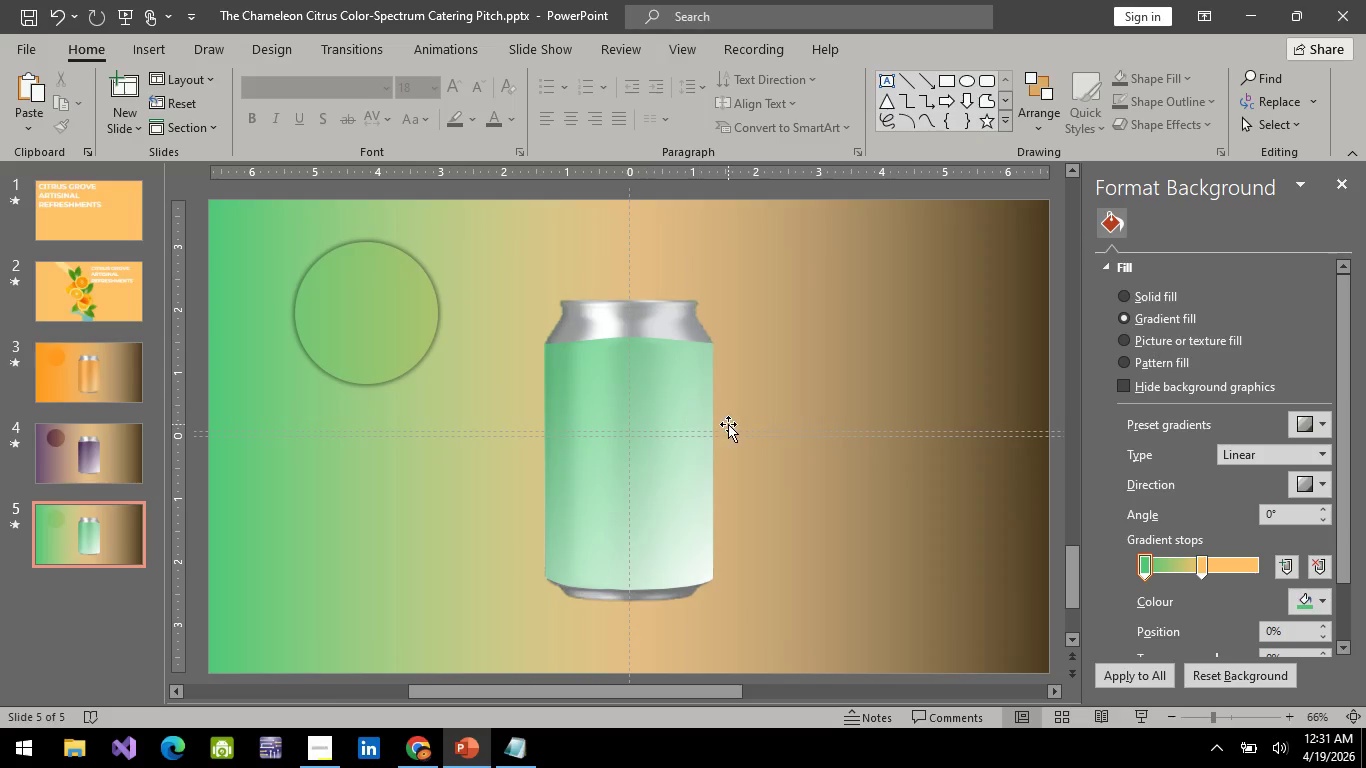 
scroll: coordinate [637, 371], scroll_direction: up, amount: 2.0
 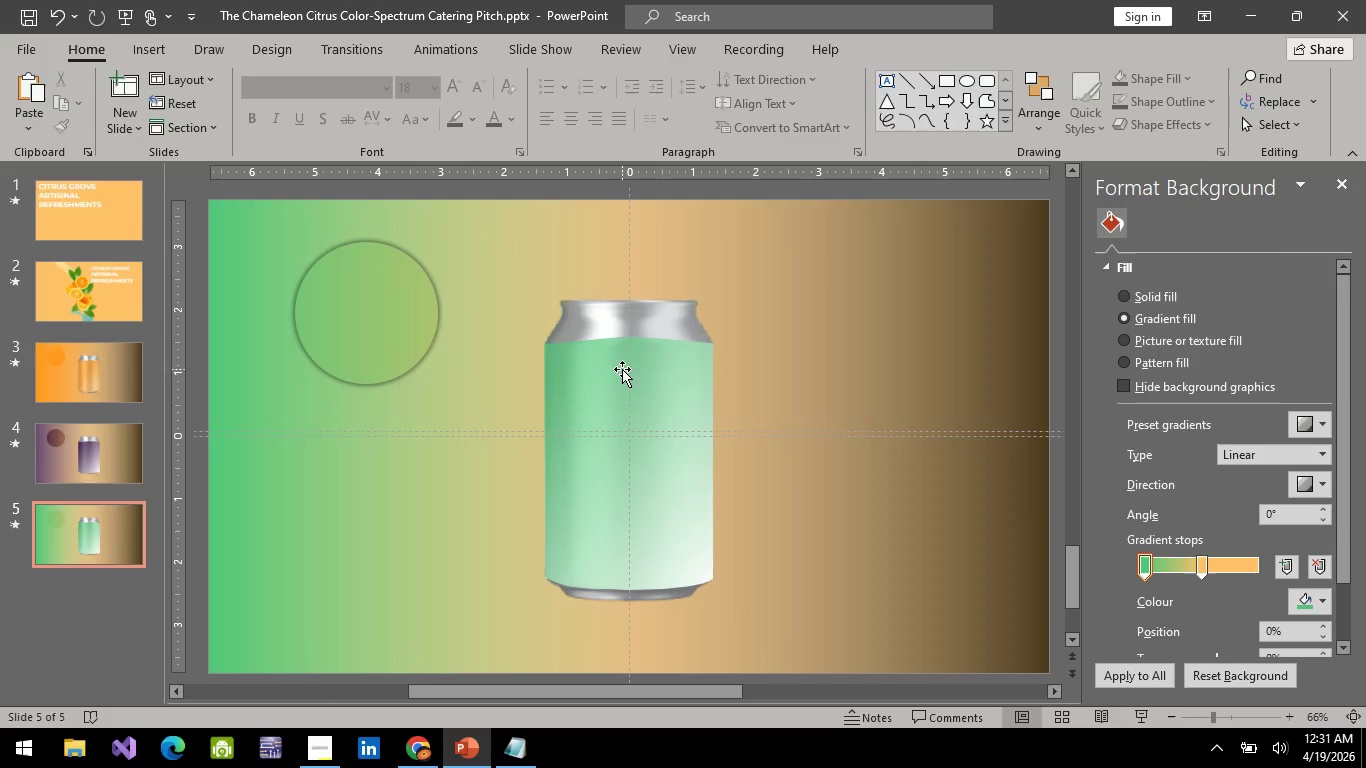 
key(Control+ControlLeft)
 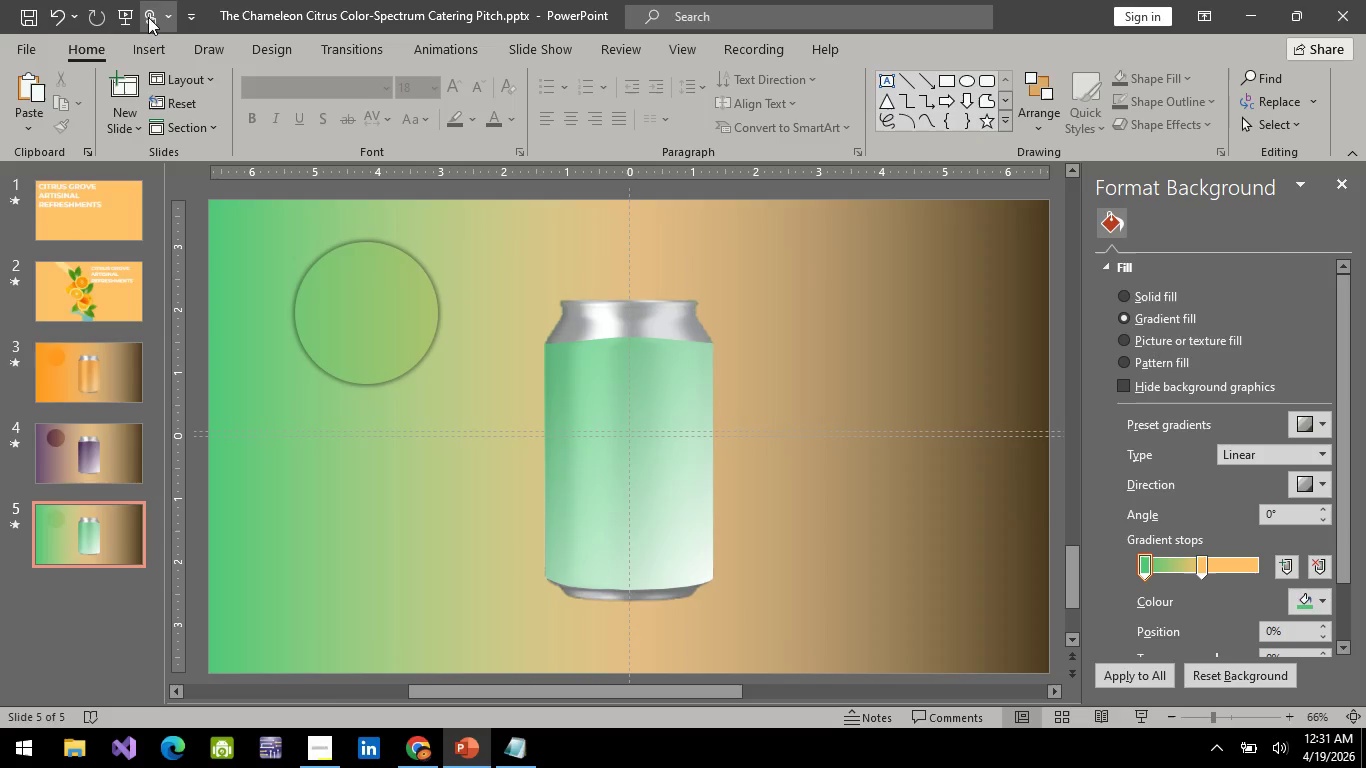 
left_click([119, 12])
 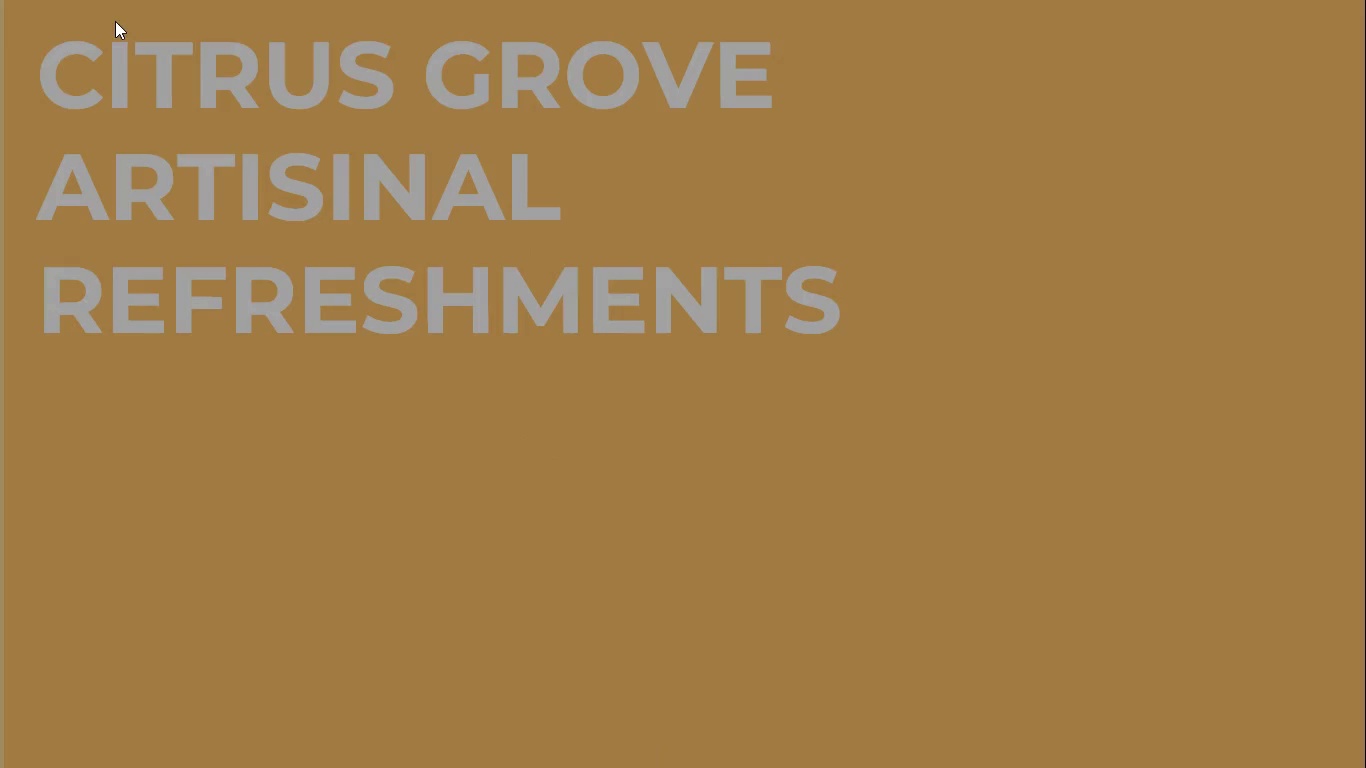 
key(Space)
 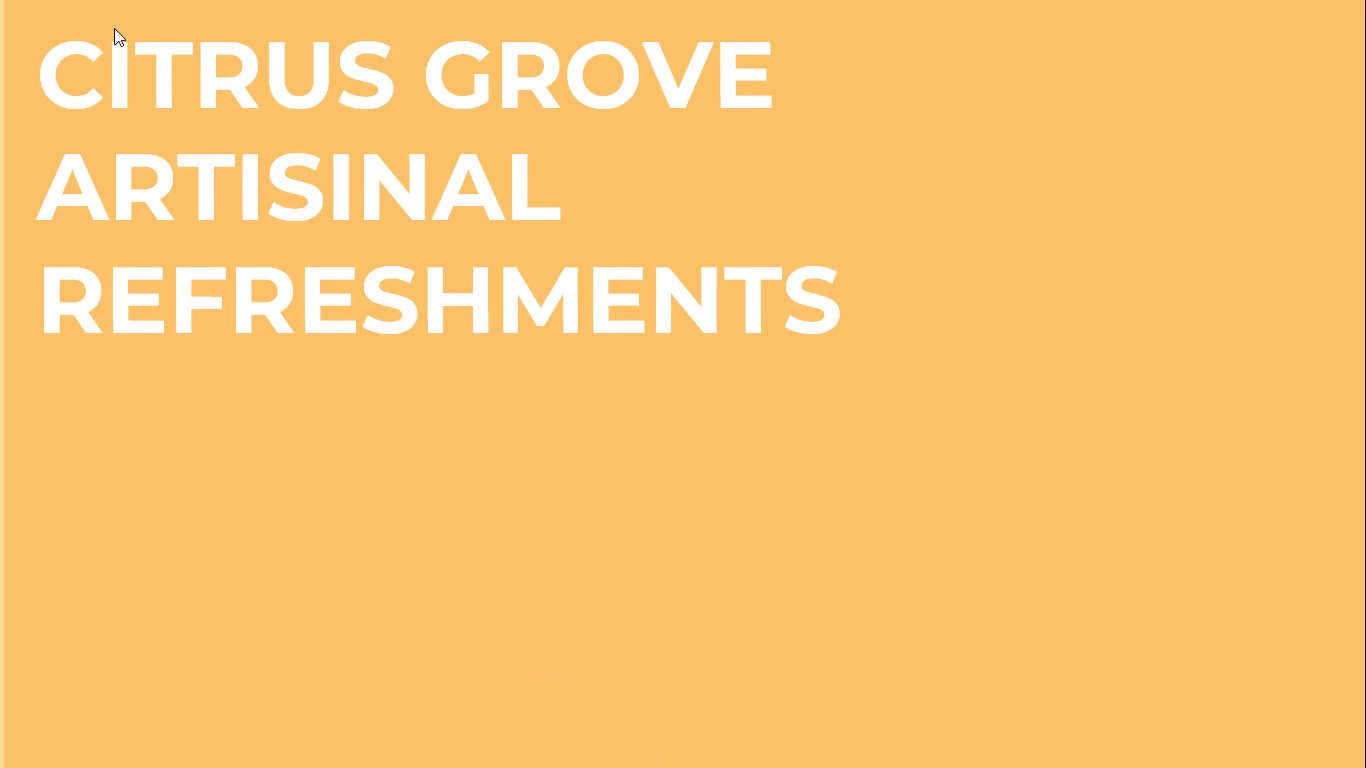 
key(Space)
 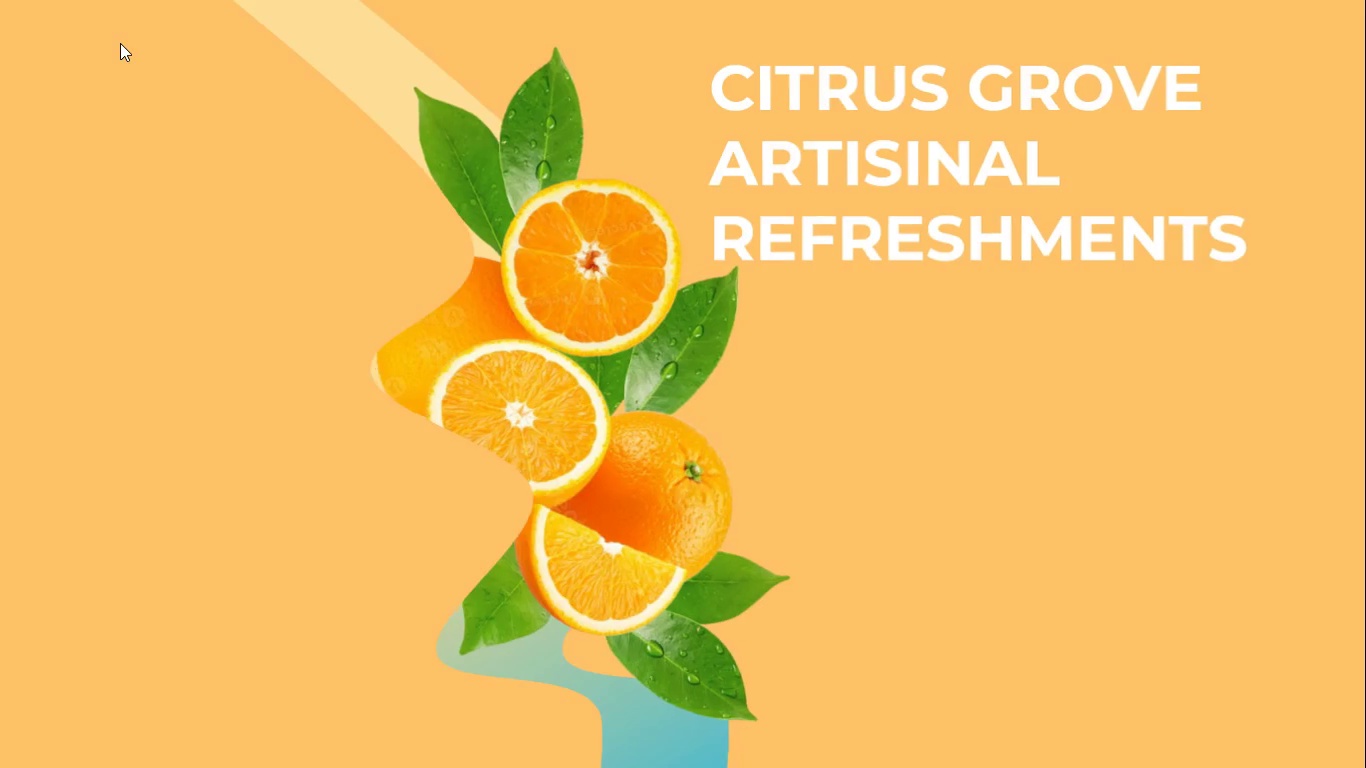 
key(Space)
 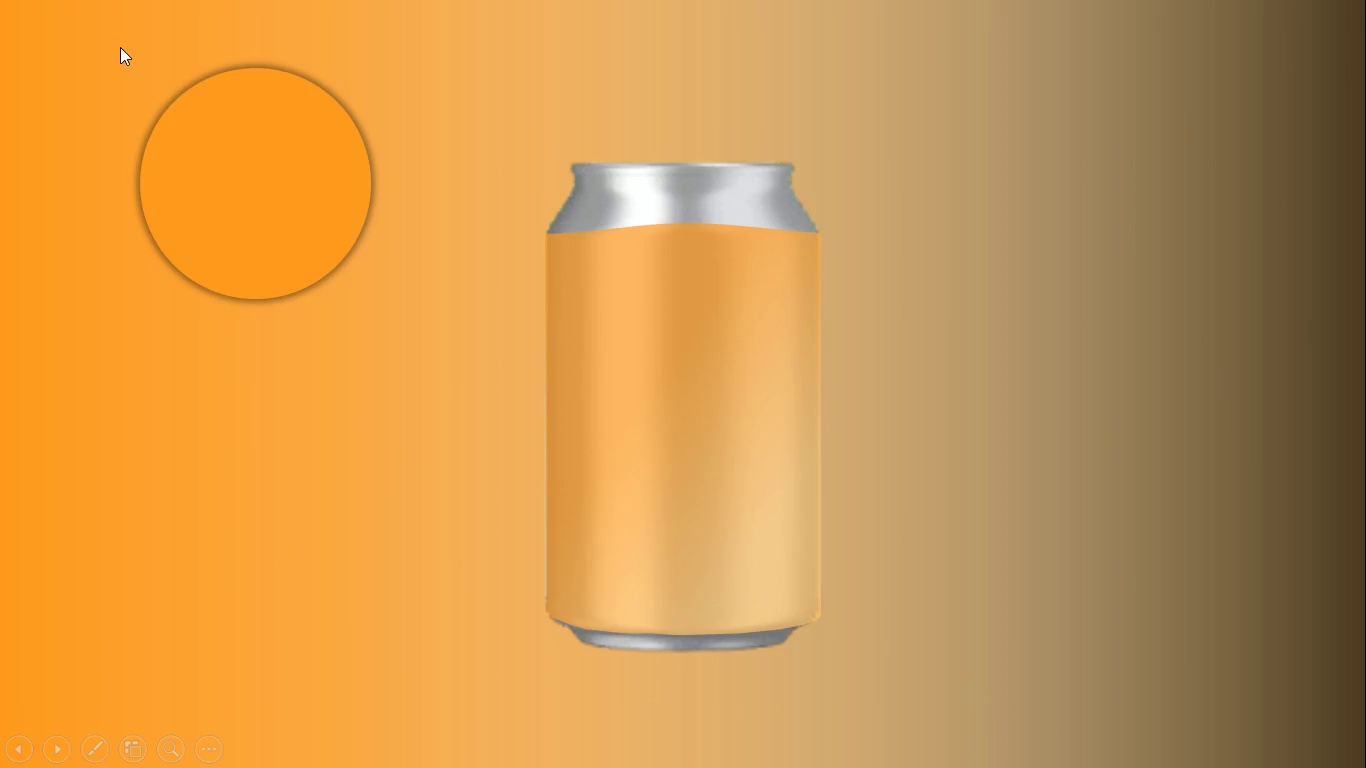 
key(Space)
 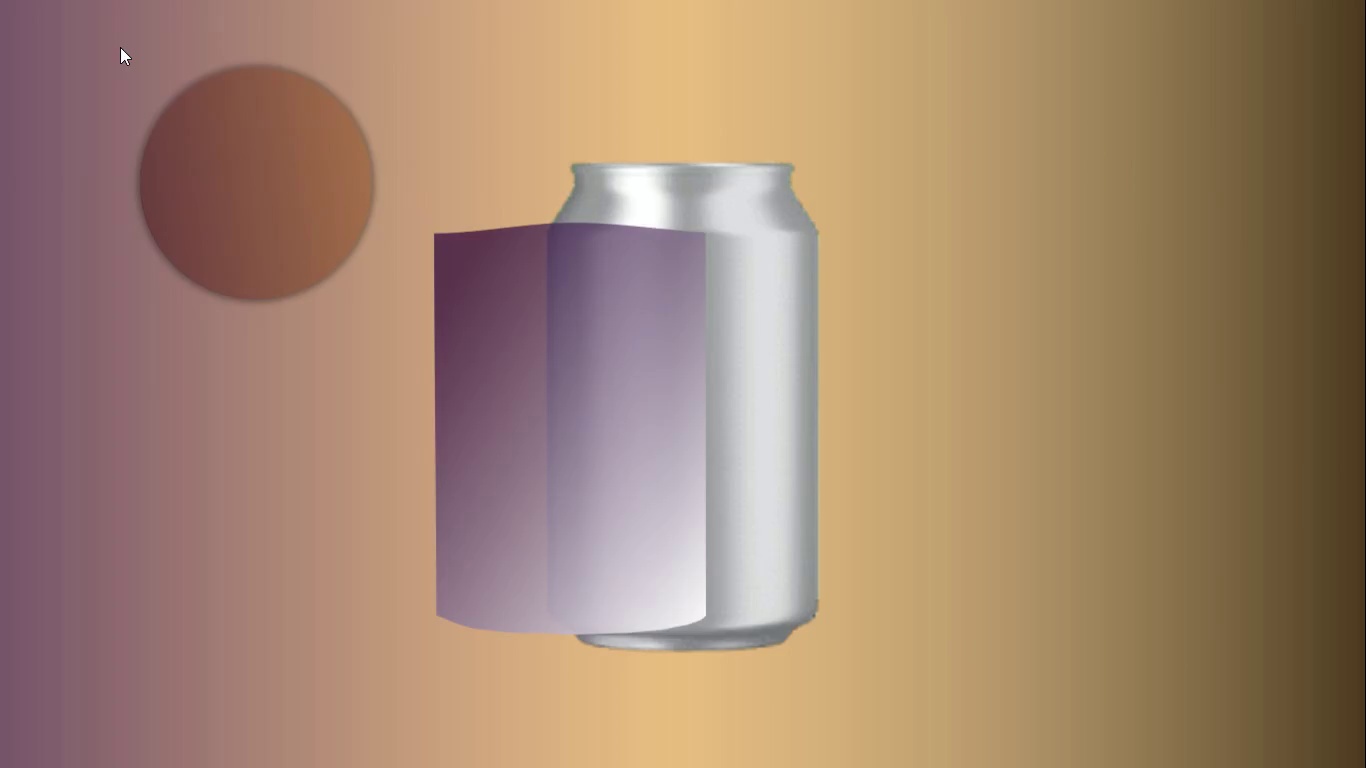 
key(Space)
 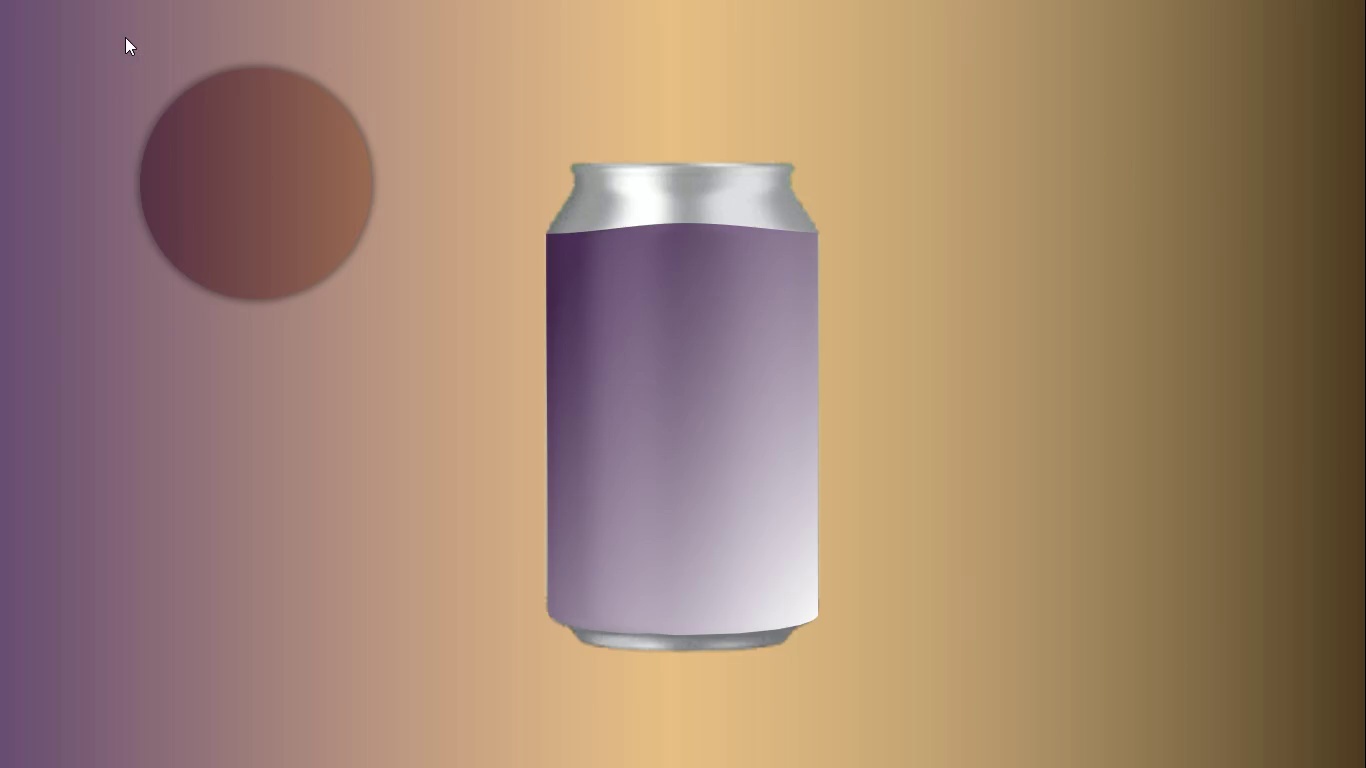 
key(Space)
 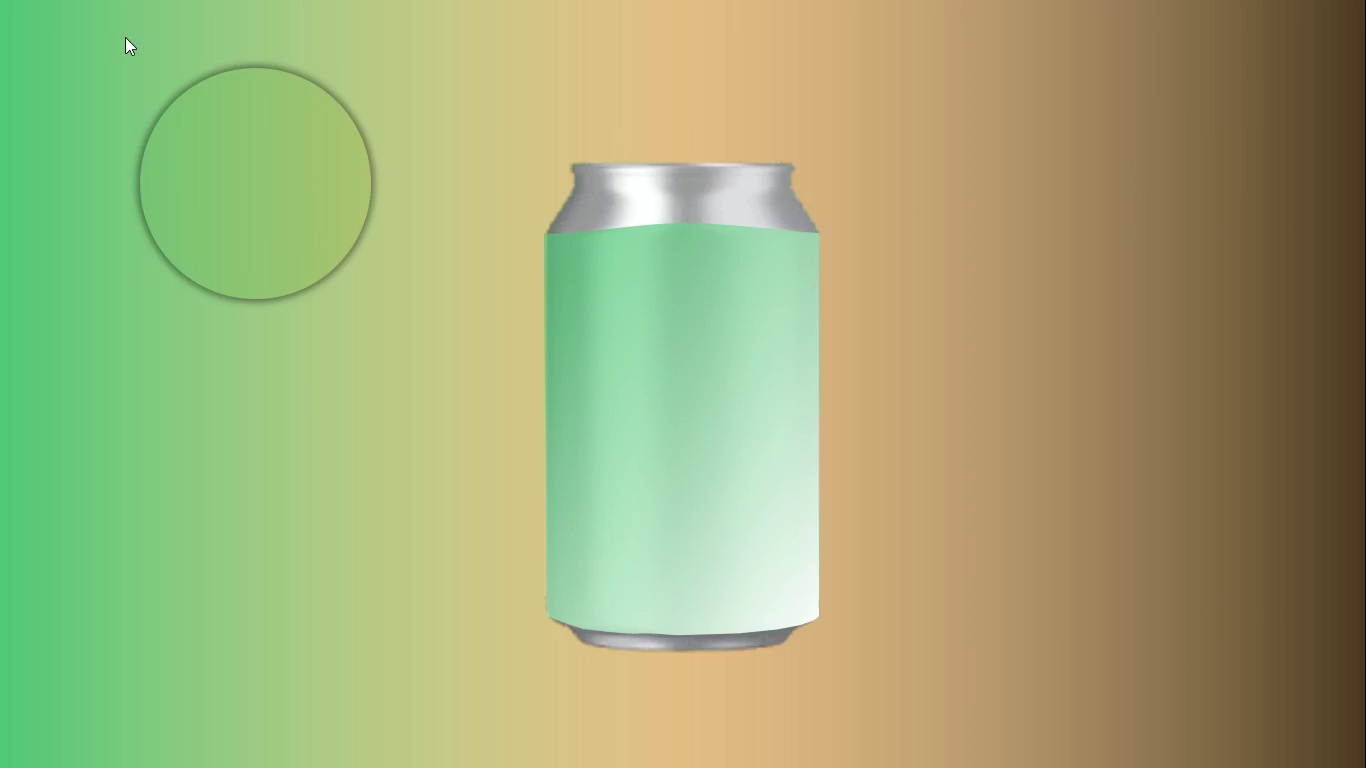 
key(Escape)
 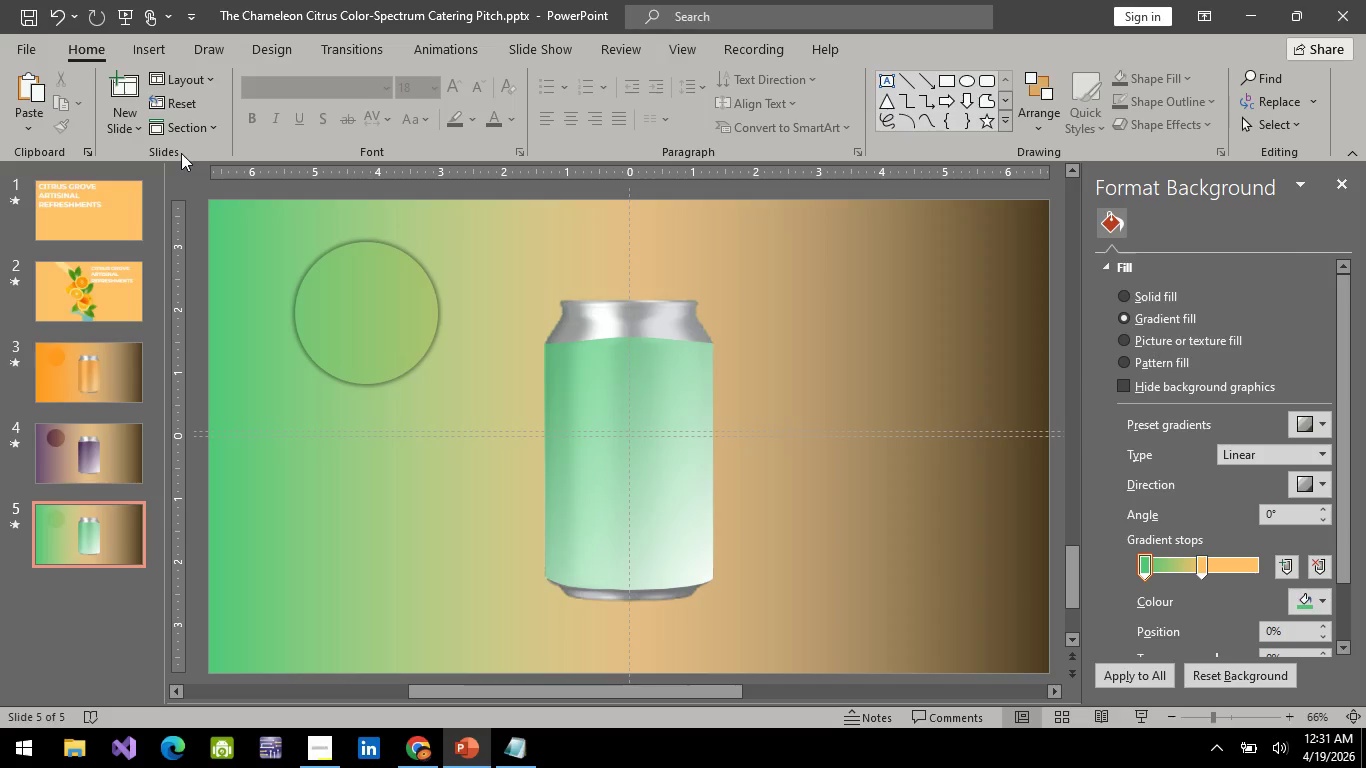 
wait(8.17)
 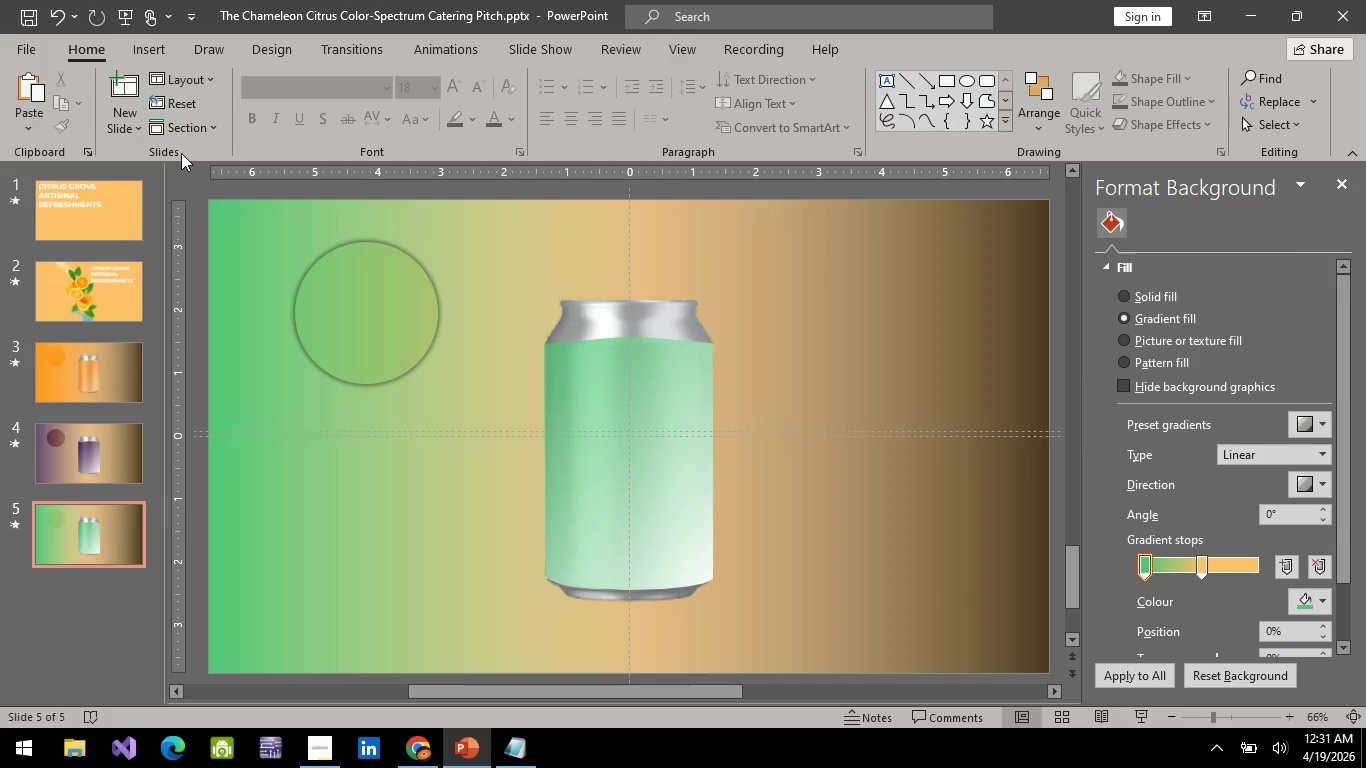 
left_click([81, 476])
 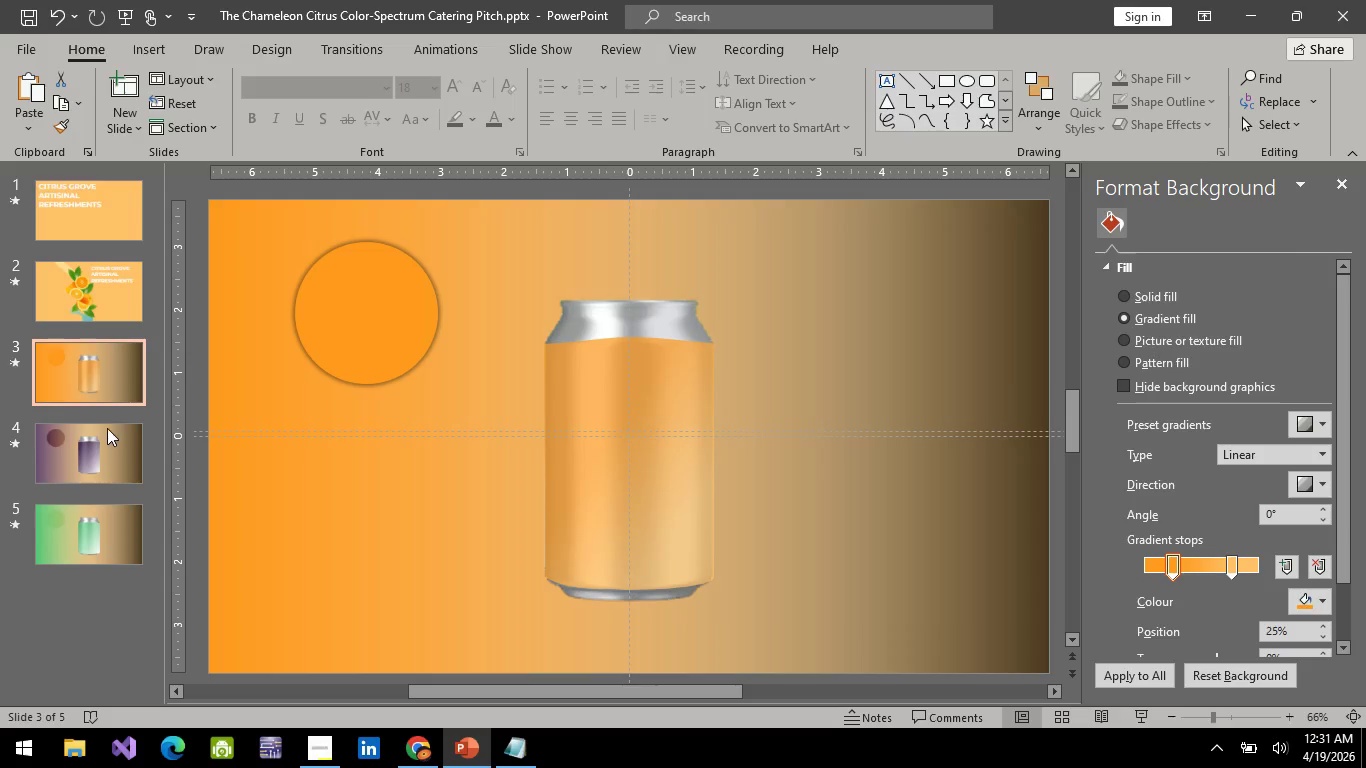 
double_click([106, 442])
 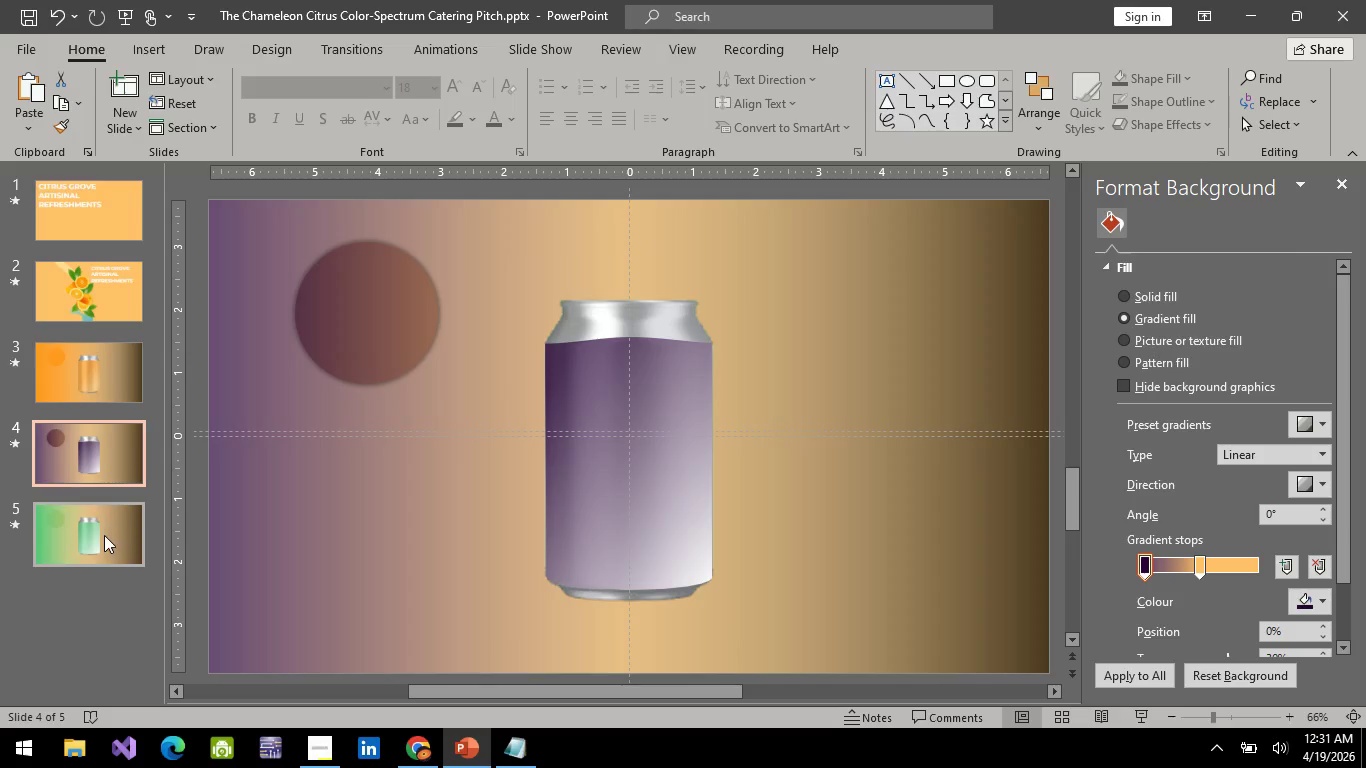 
left_click([104, 542])
 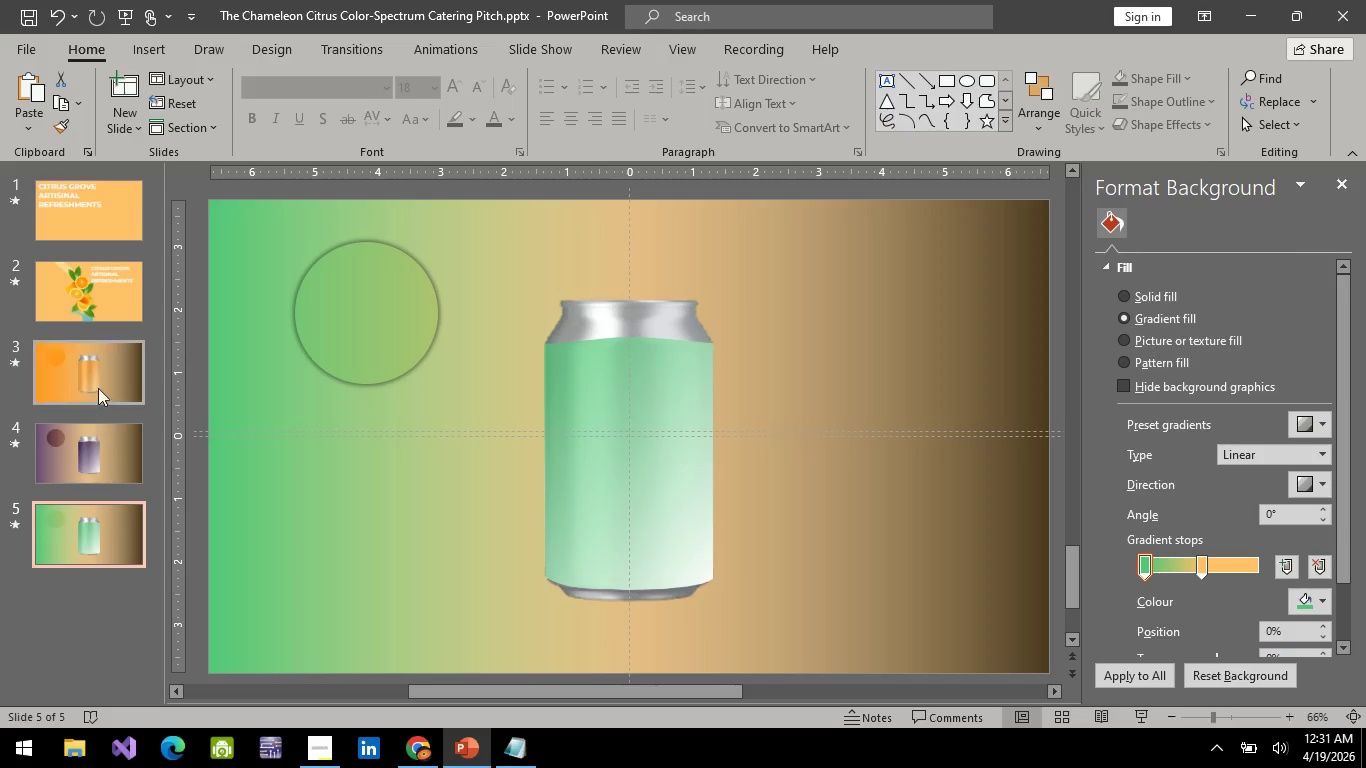 
left_click([99, 372])
 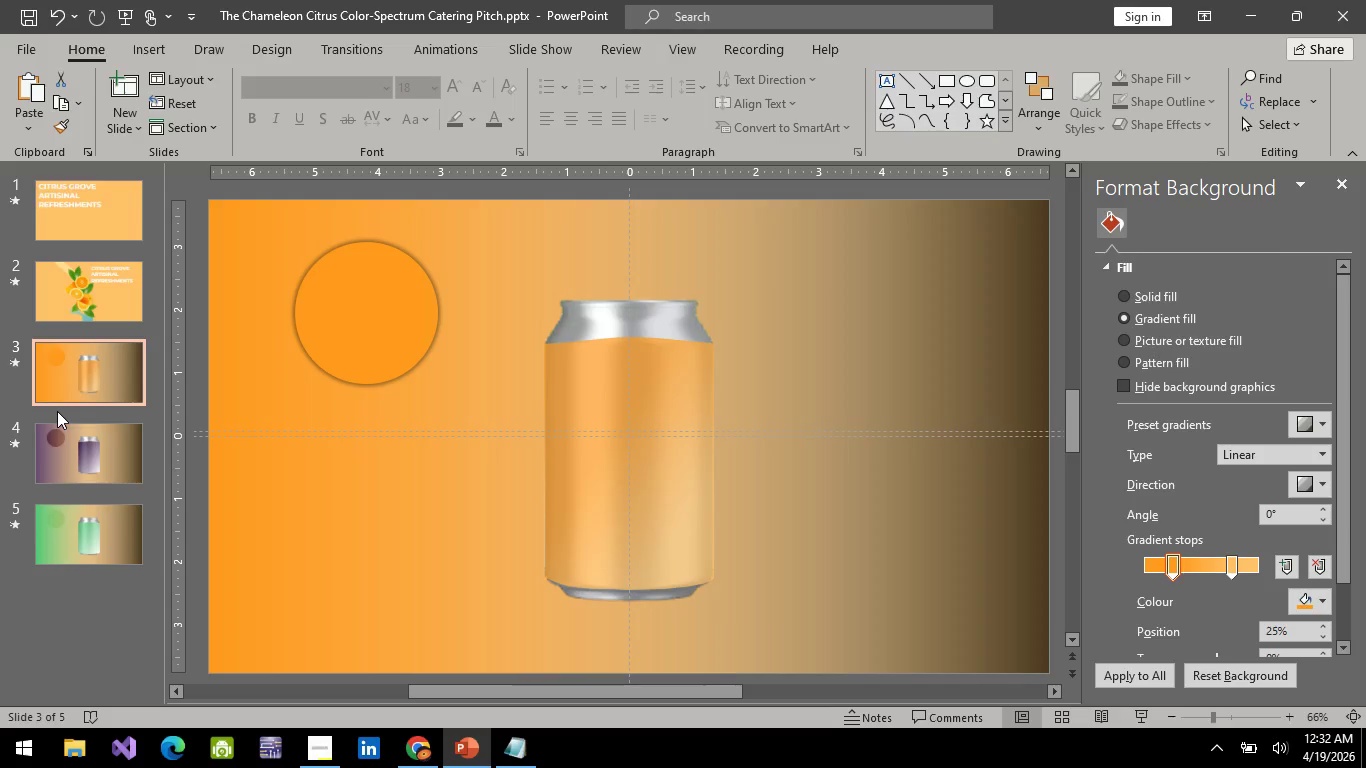 
wait(30.78)
 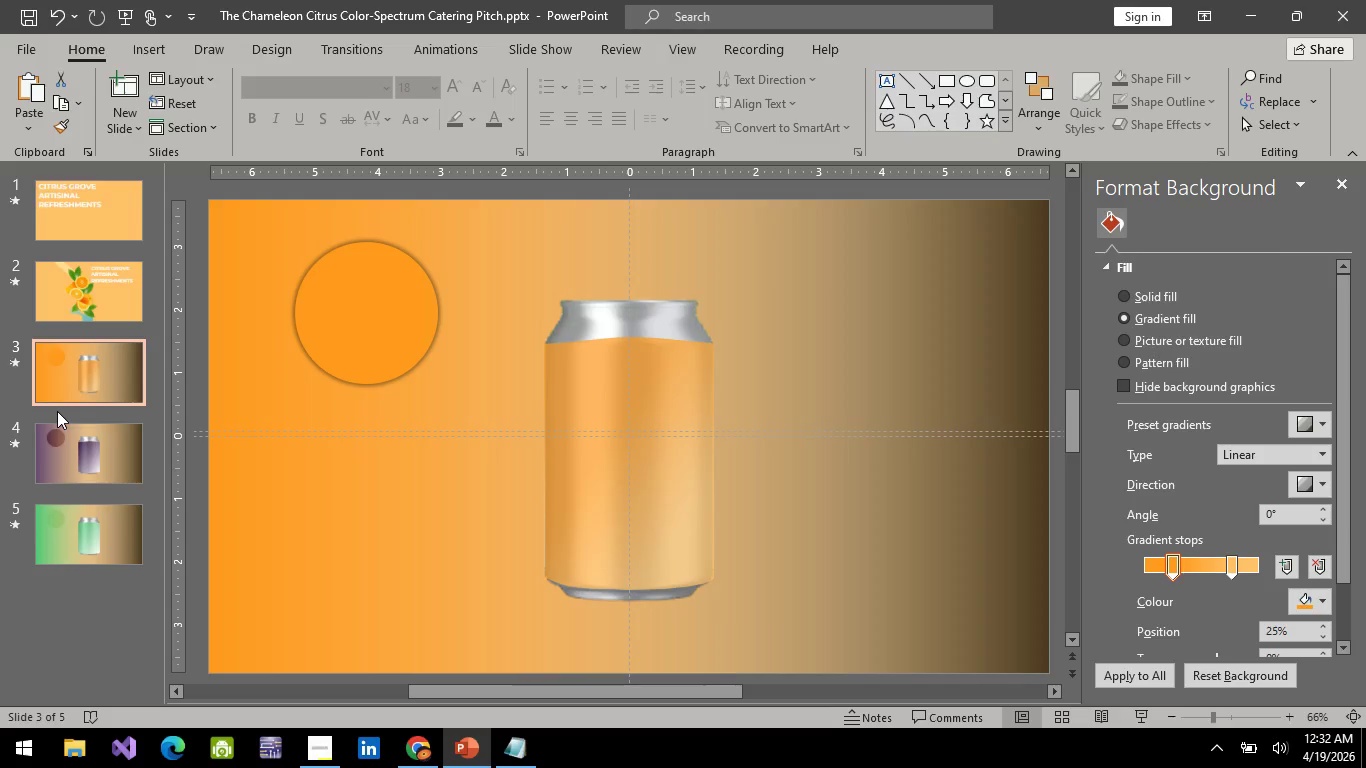 
left_click([393, 326])
 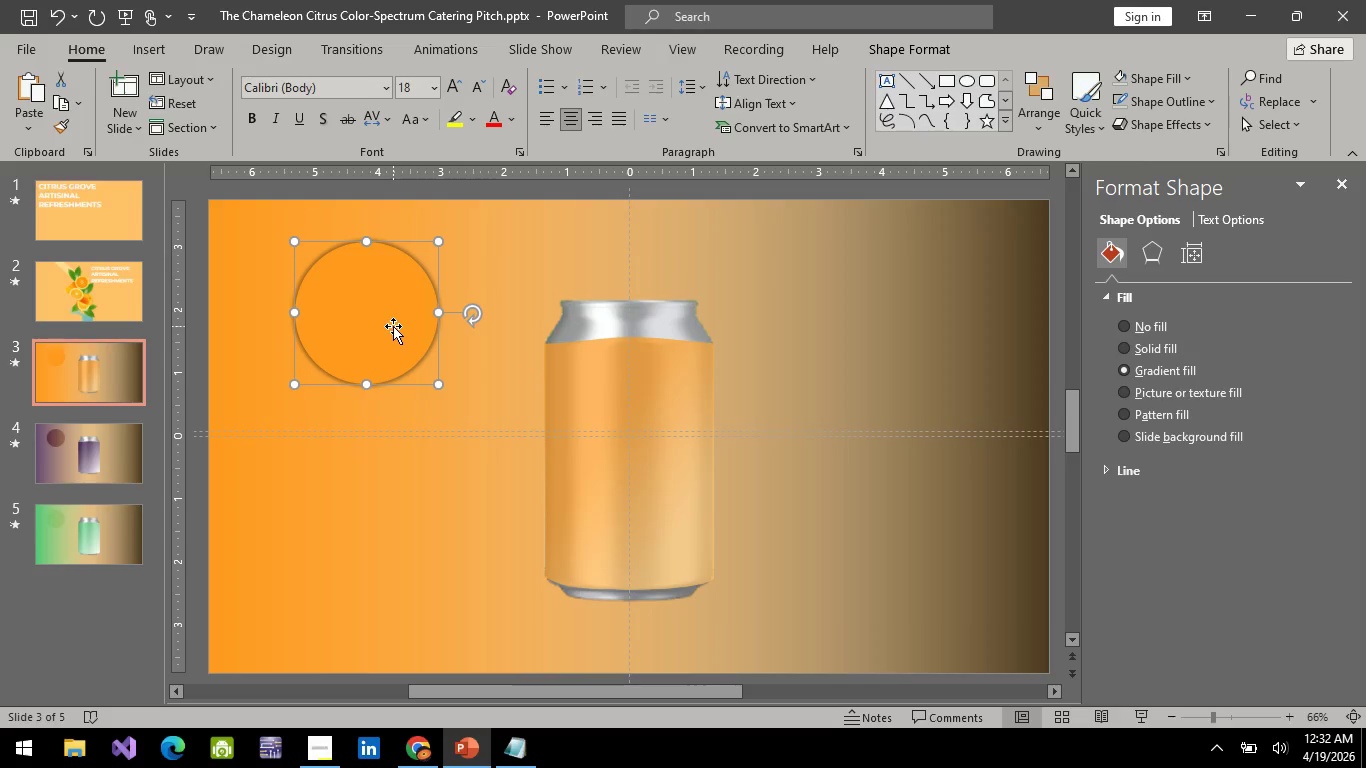 
hold_key(key=ArrowUp, duration=0.64)
 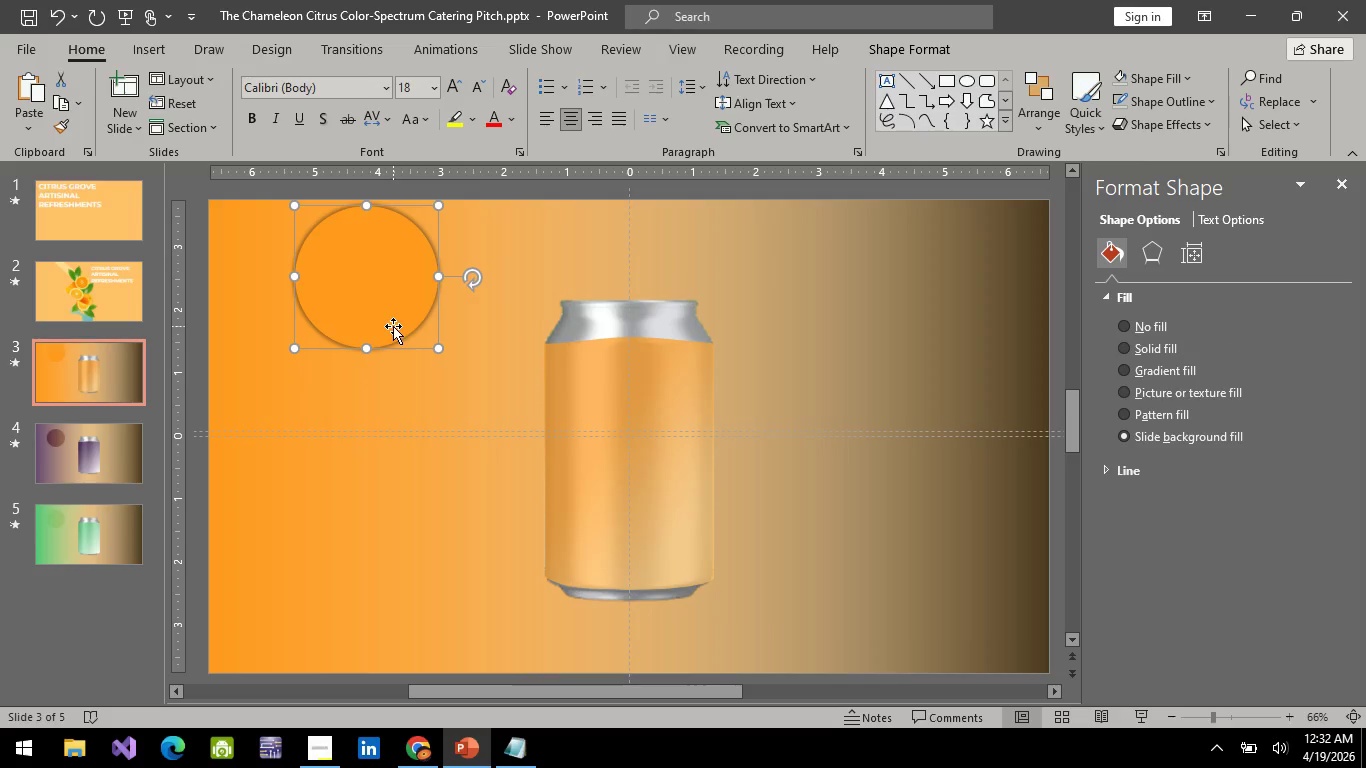 
hold_key(key=ArrowLeft, duration=0.75)
 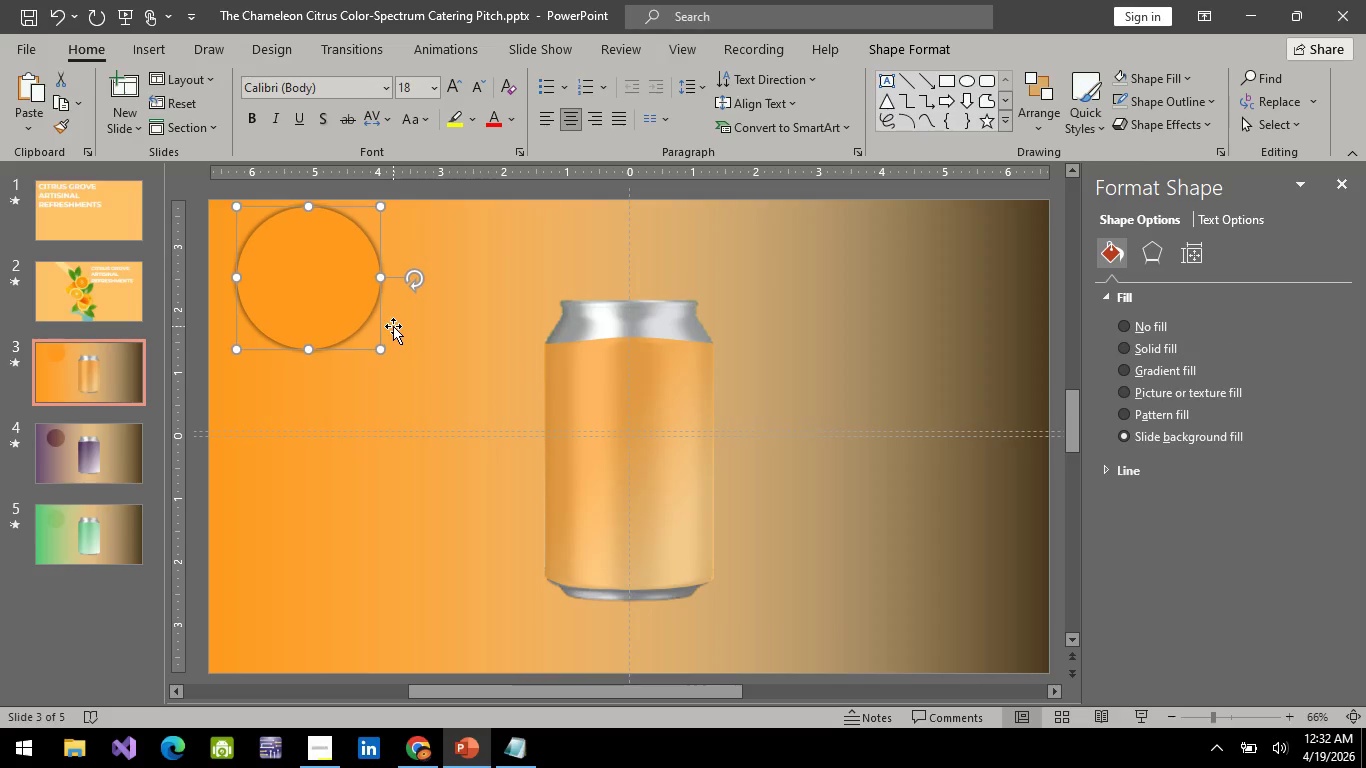 
key(ArrowDown)
 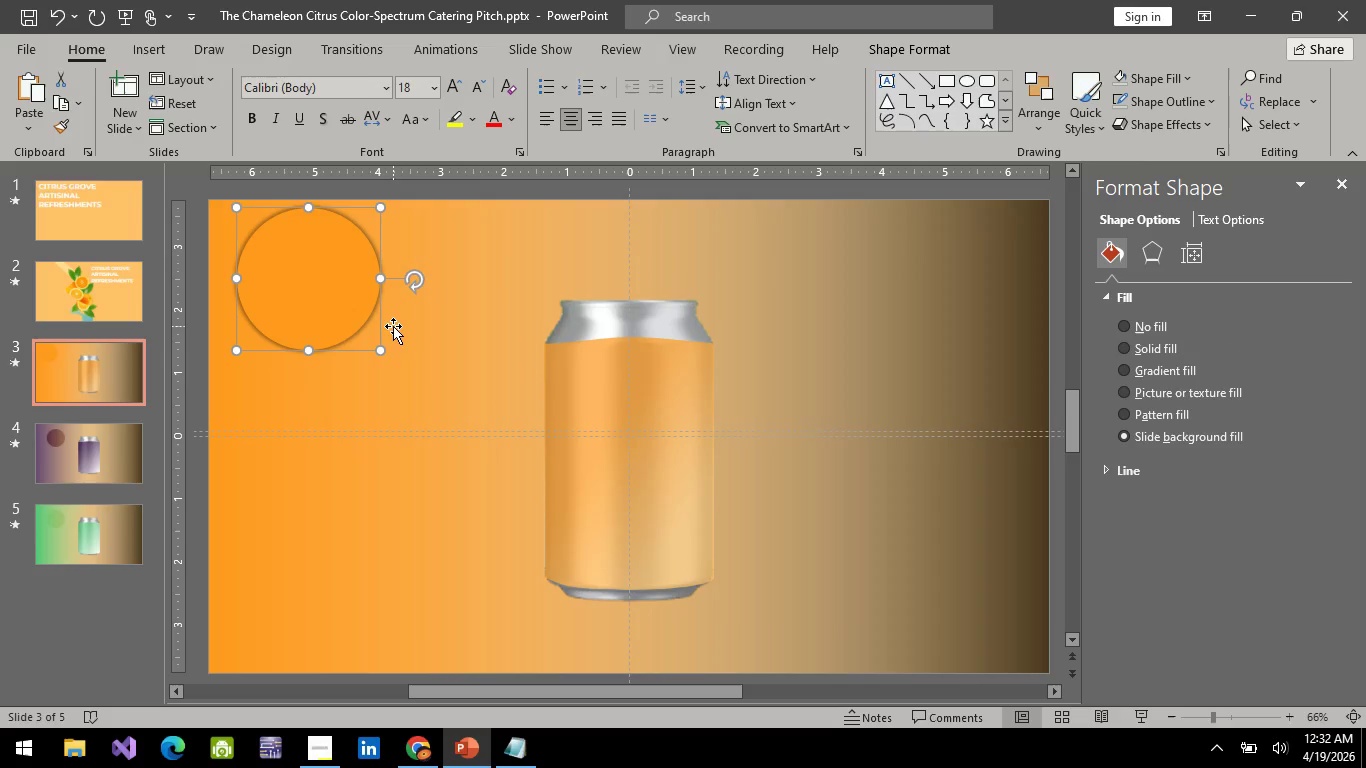 
key(ArrowDown)
 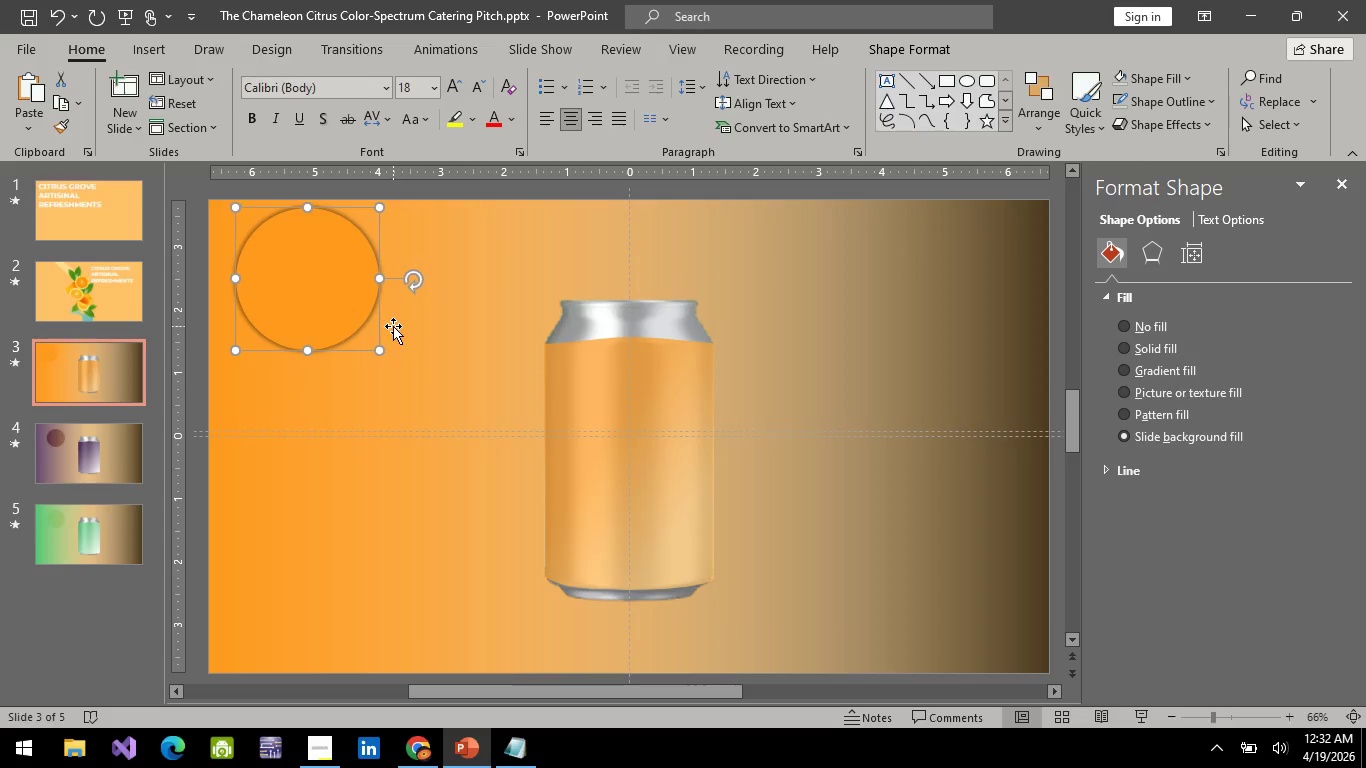 
key(ArrowLeft)
 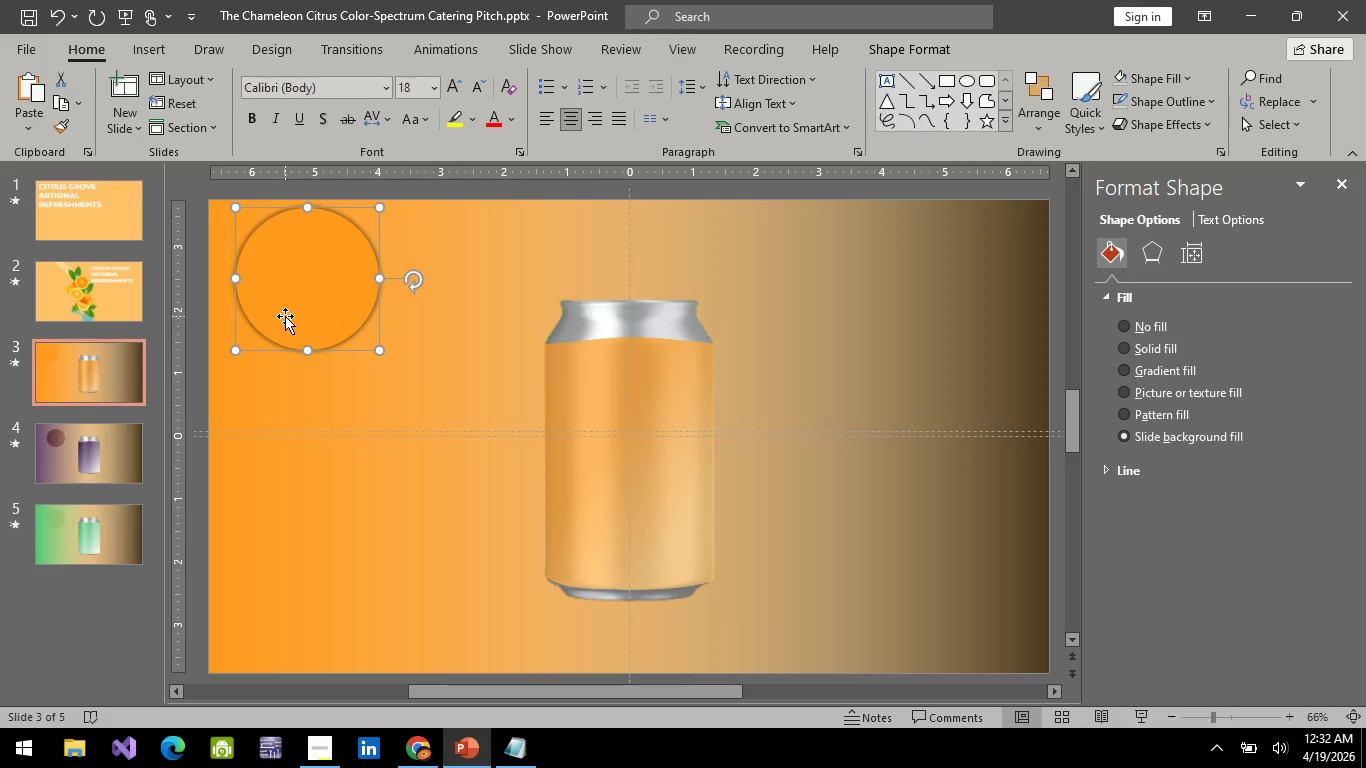 
hold_key(key=ArrowLeft, duration=0.38)
 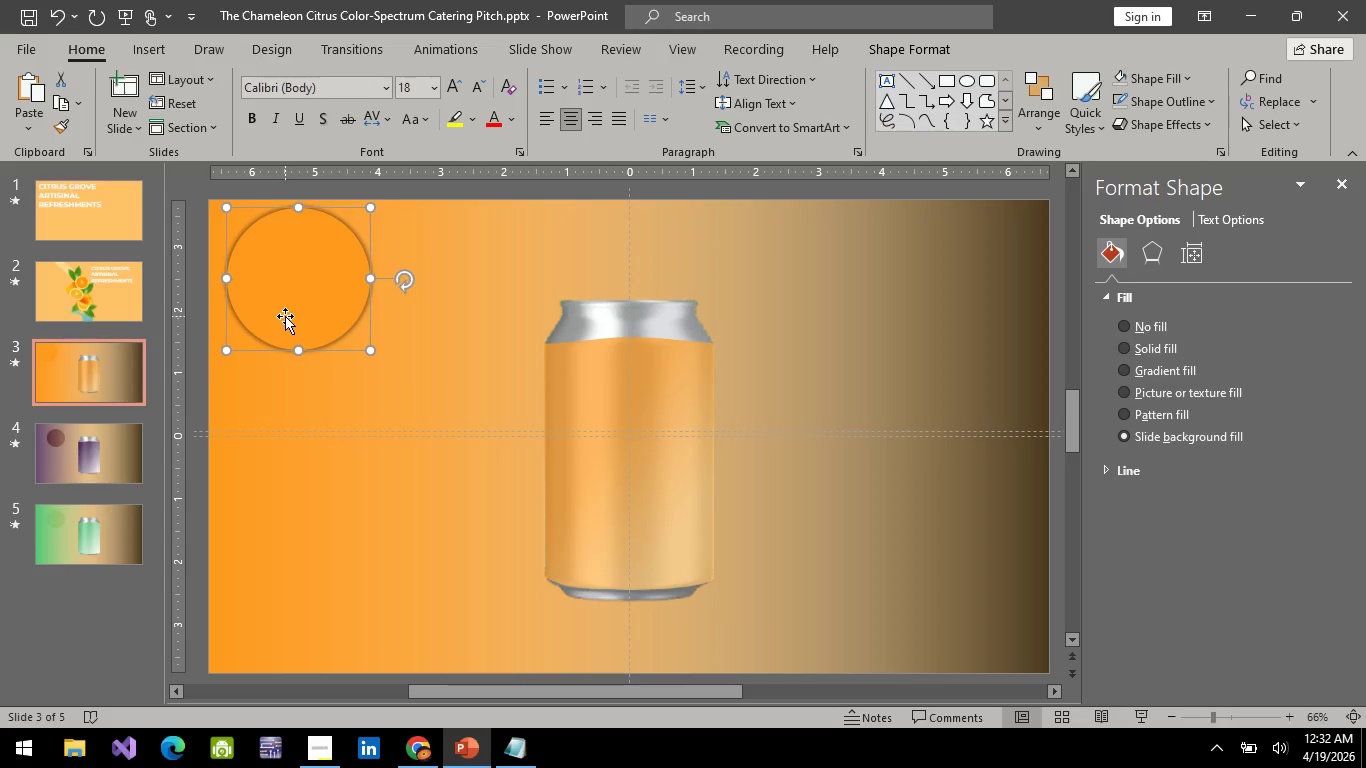 
key(ArrowLeft)
 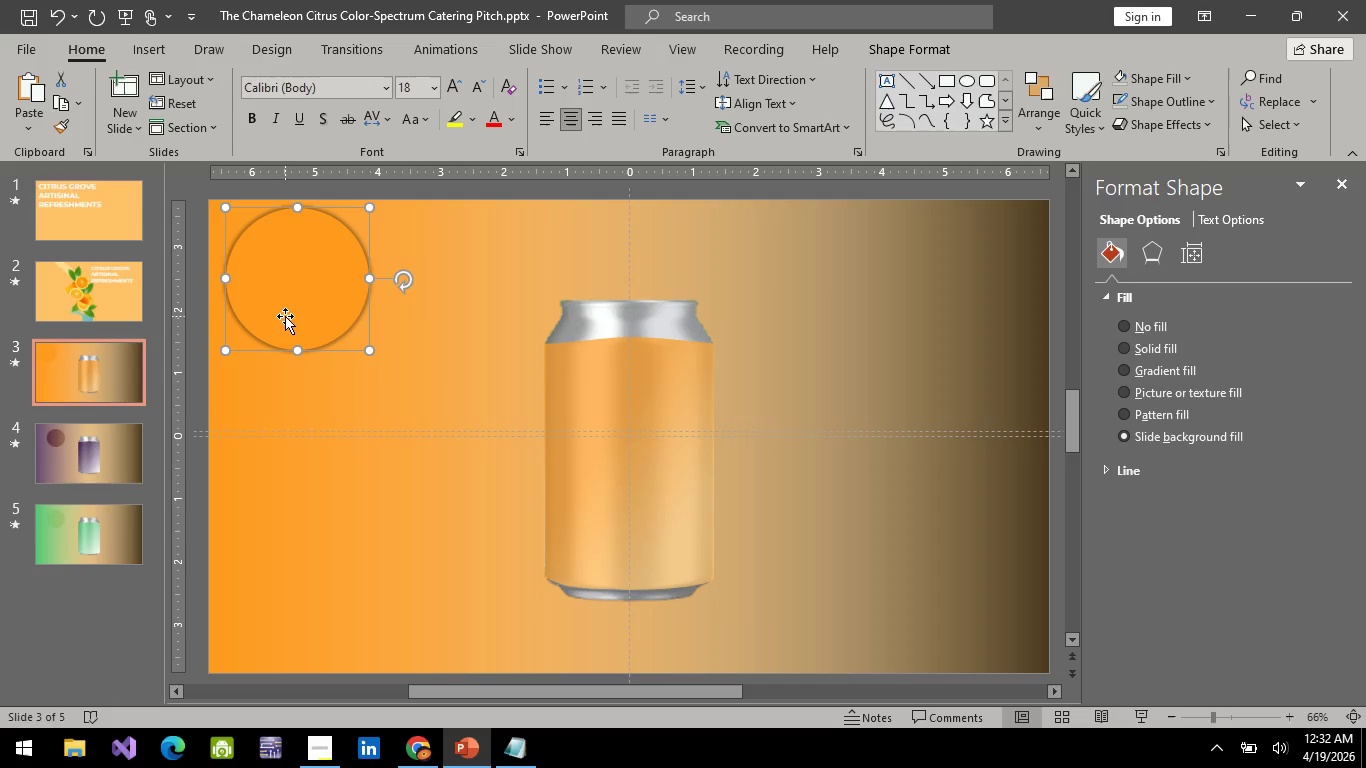 
hold_key(key=ArrowLeft, duration=0.47)
 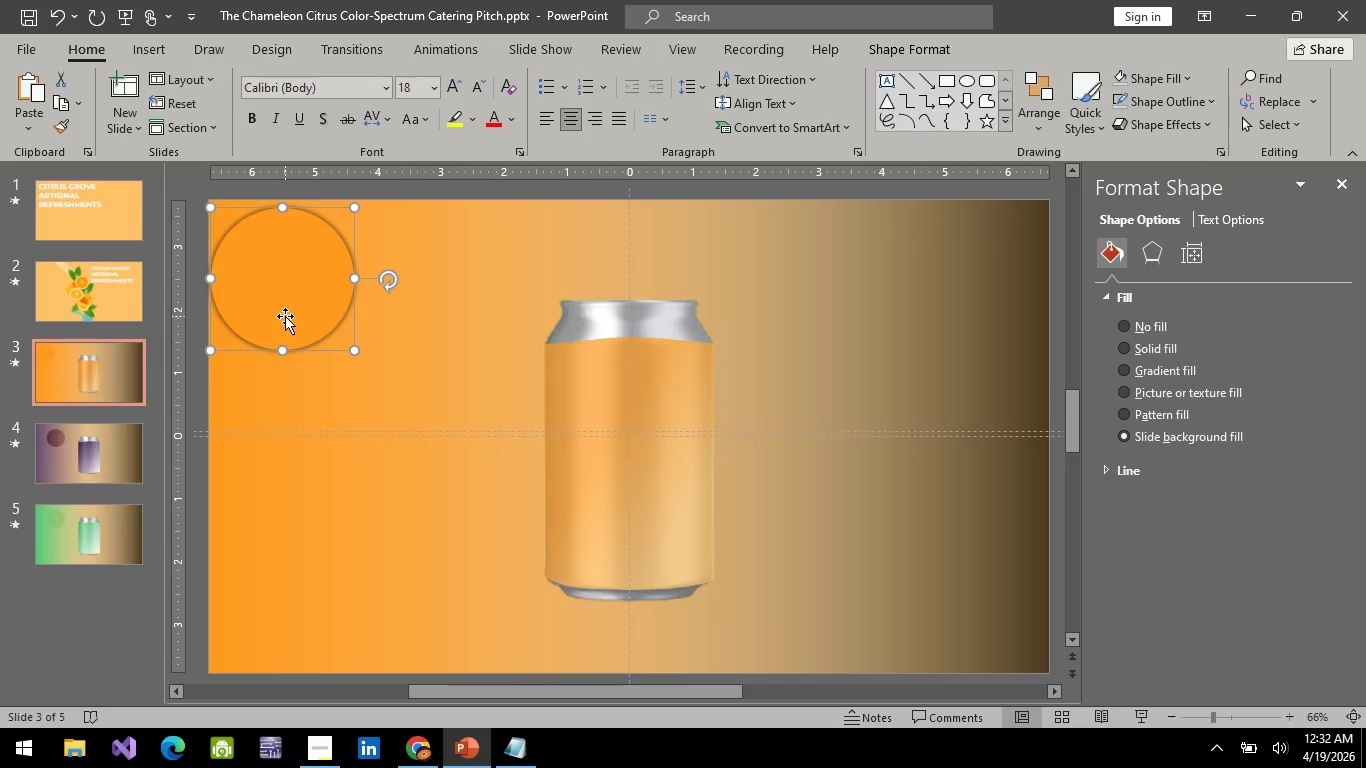 
hold_key(key=ArrowRight, duration=0.59)
 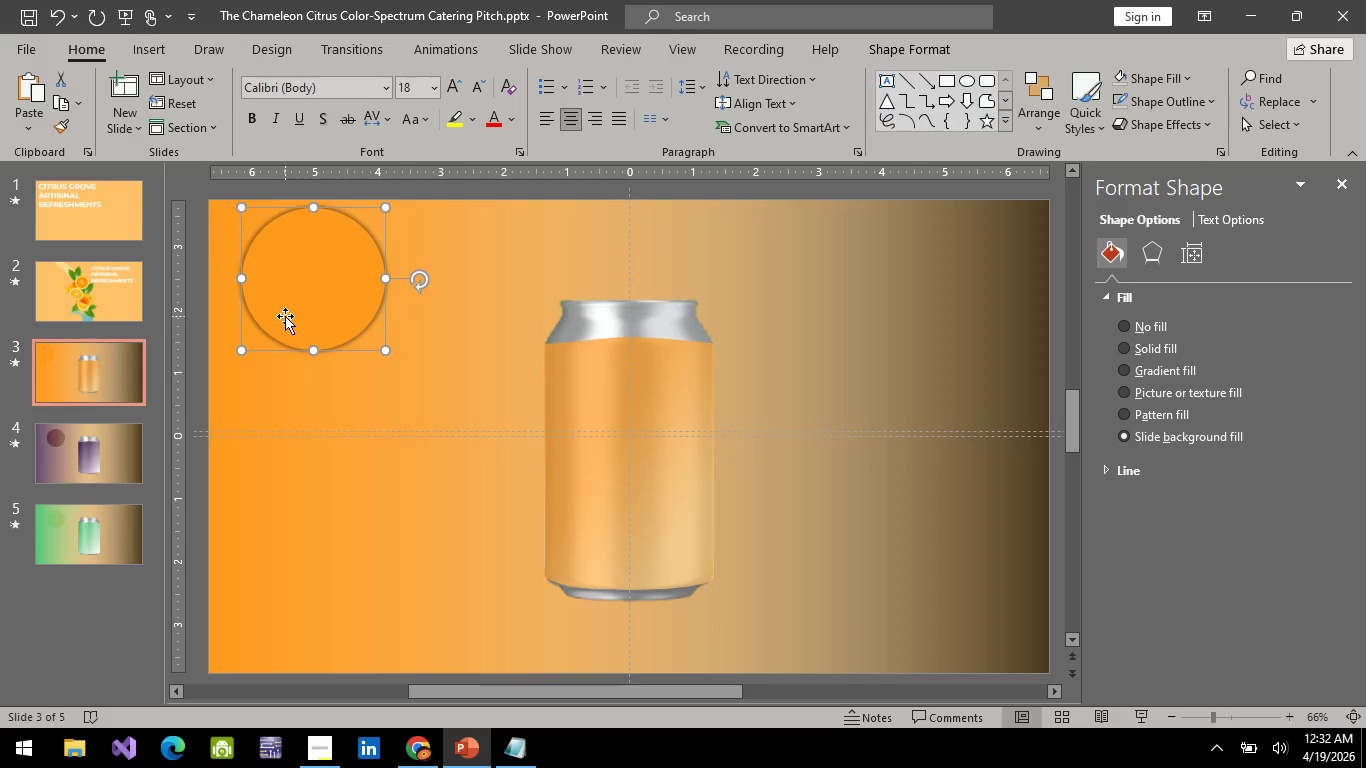 
hold_key(key=ArrowDown, duration=0.39)
 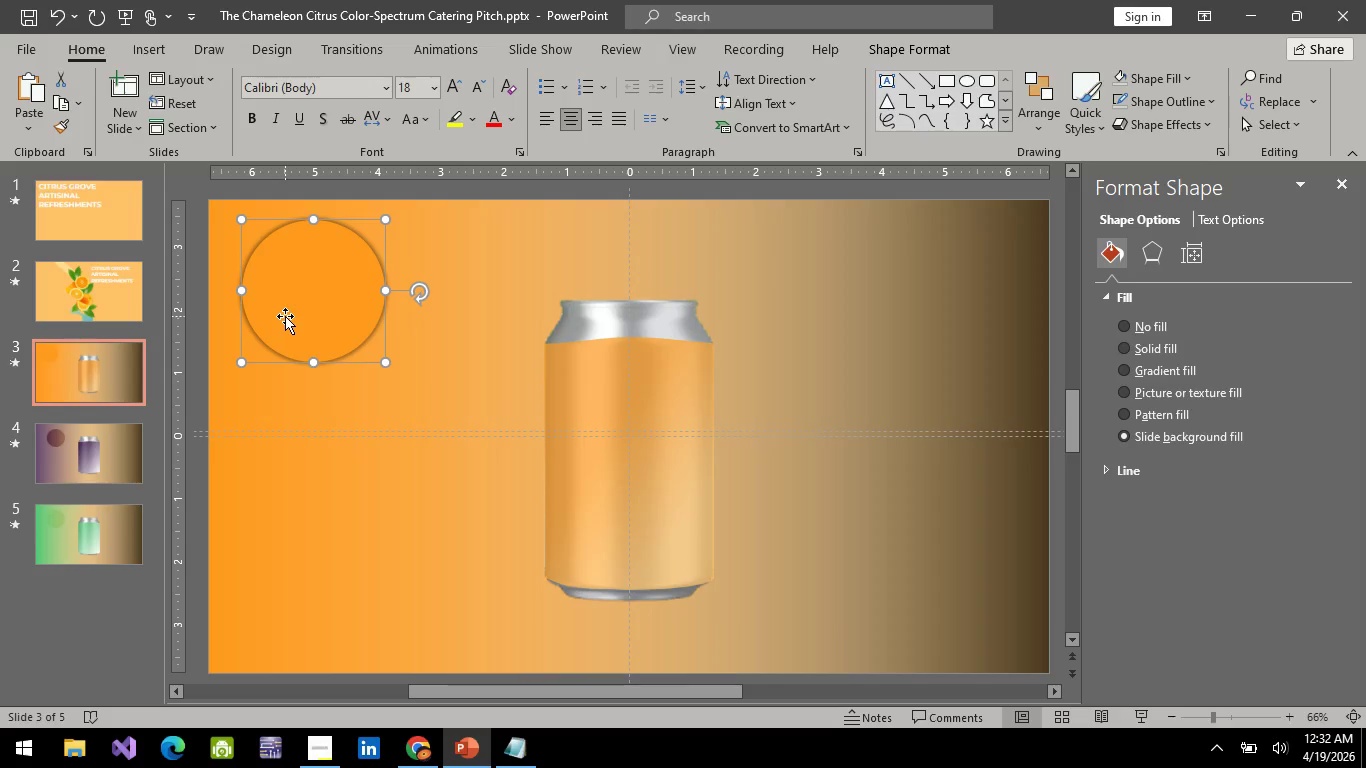 
hold_key(key=ArrowLeft, duration=0.44)
 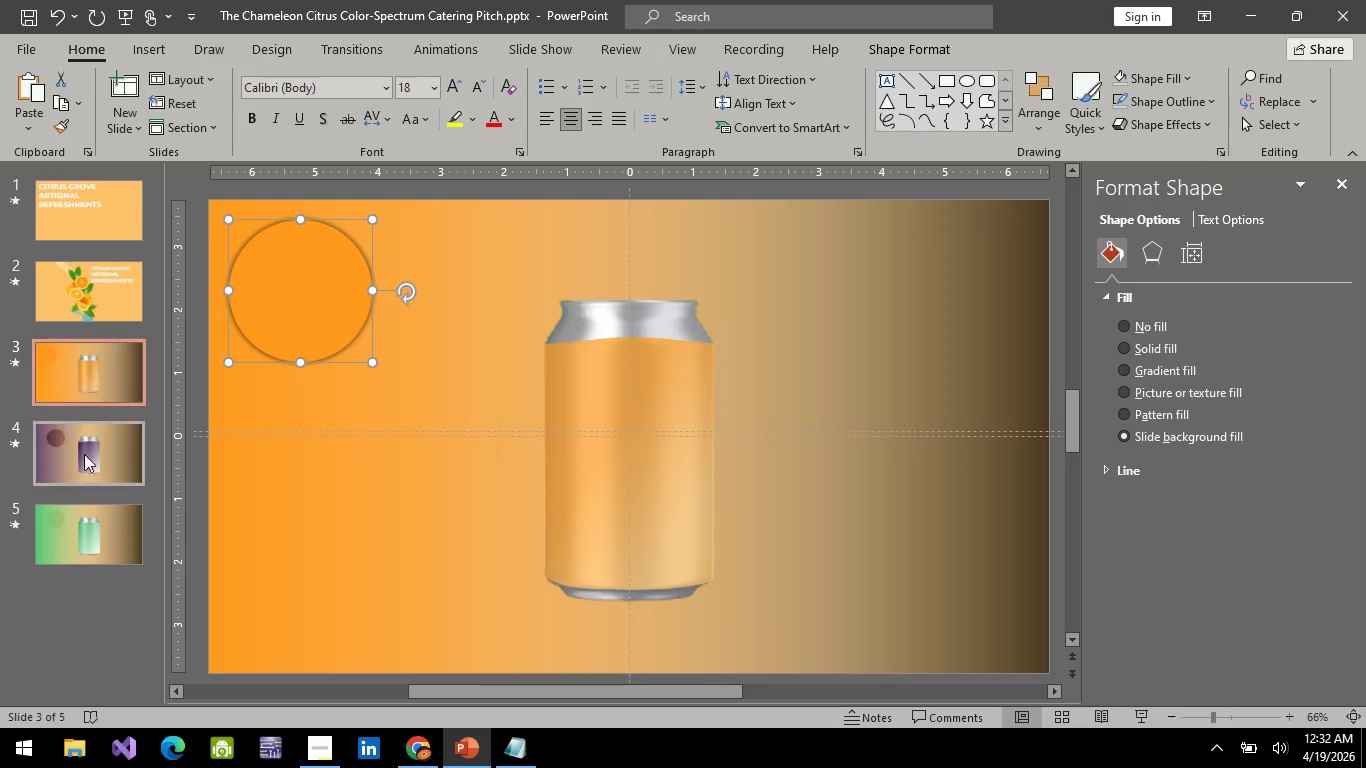 
left_click([80, 470])
 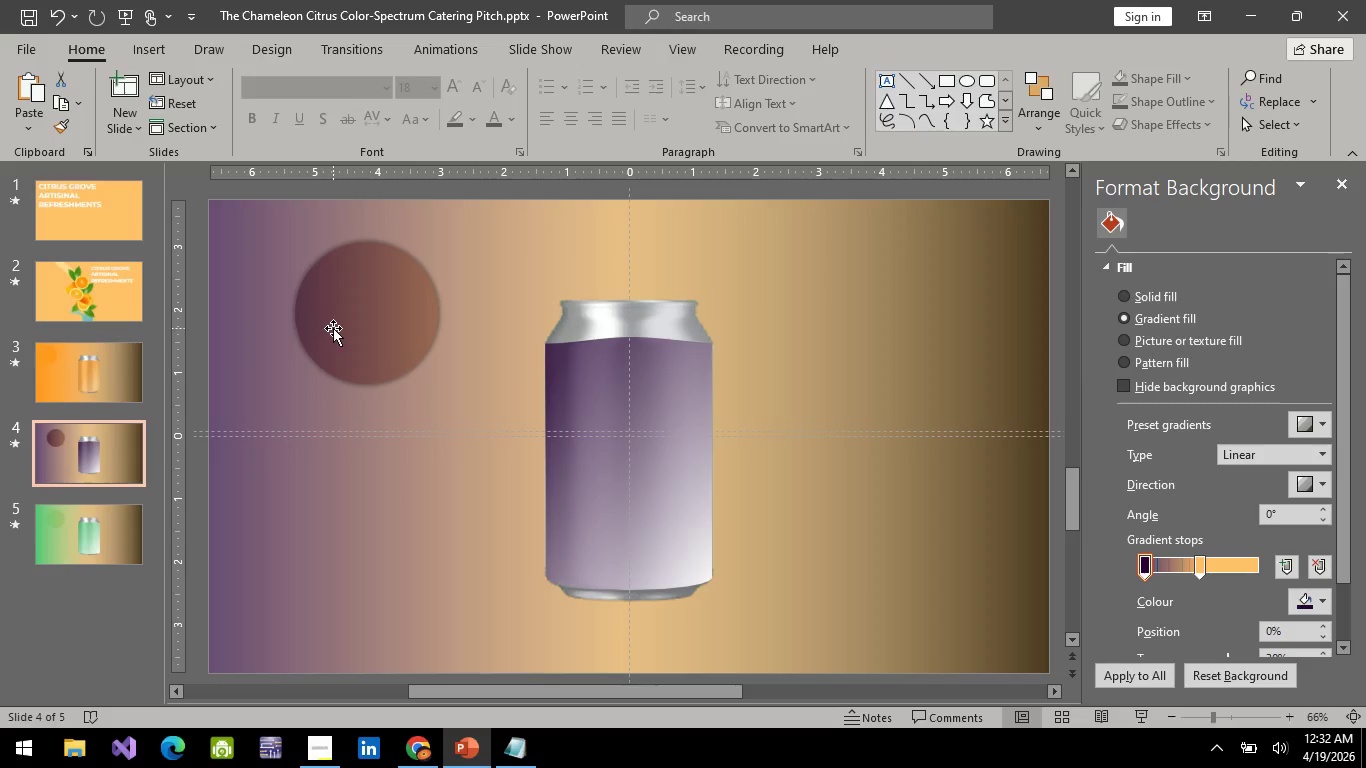 
left_click([333, 328])
 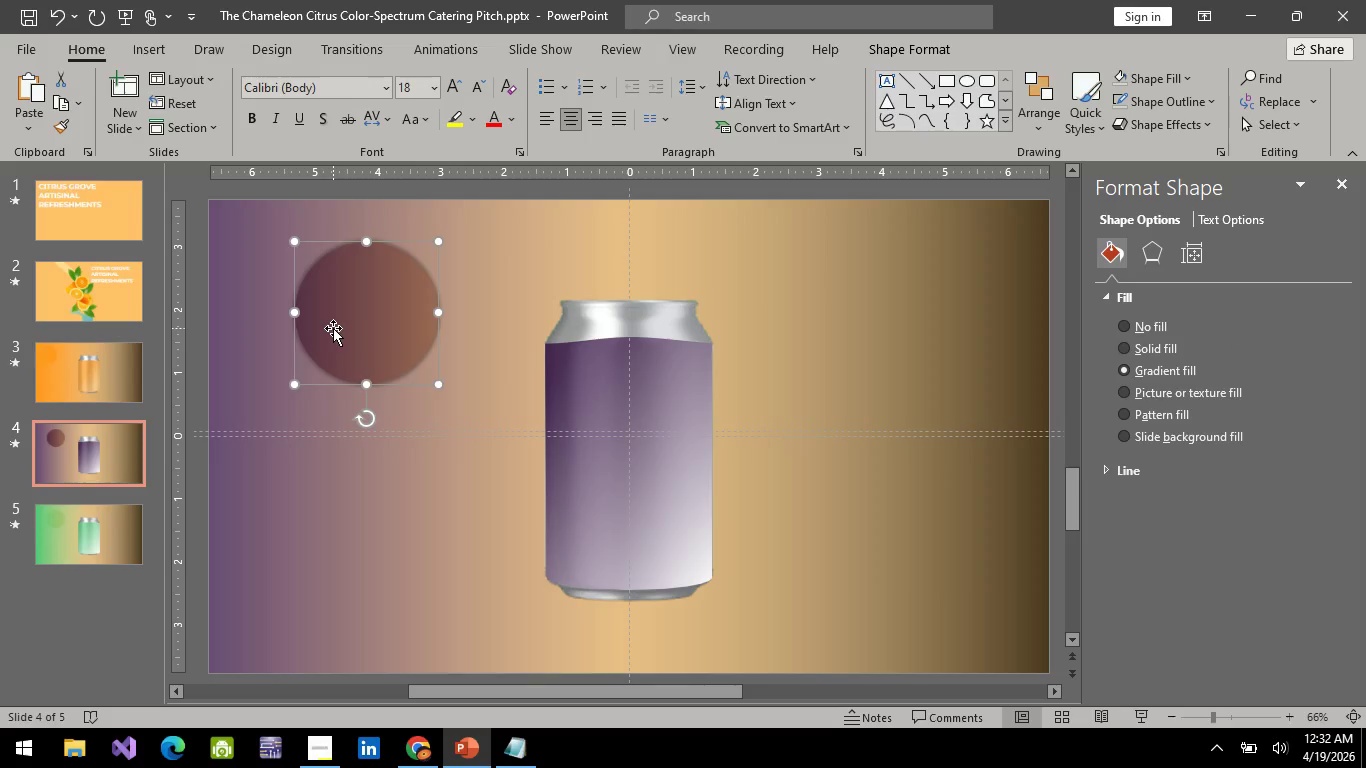 
key(Delete)
 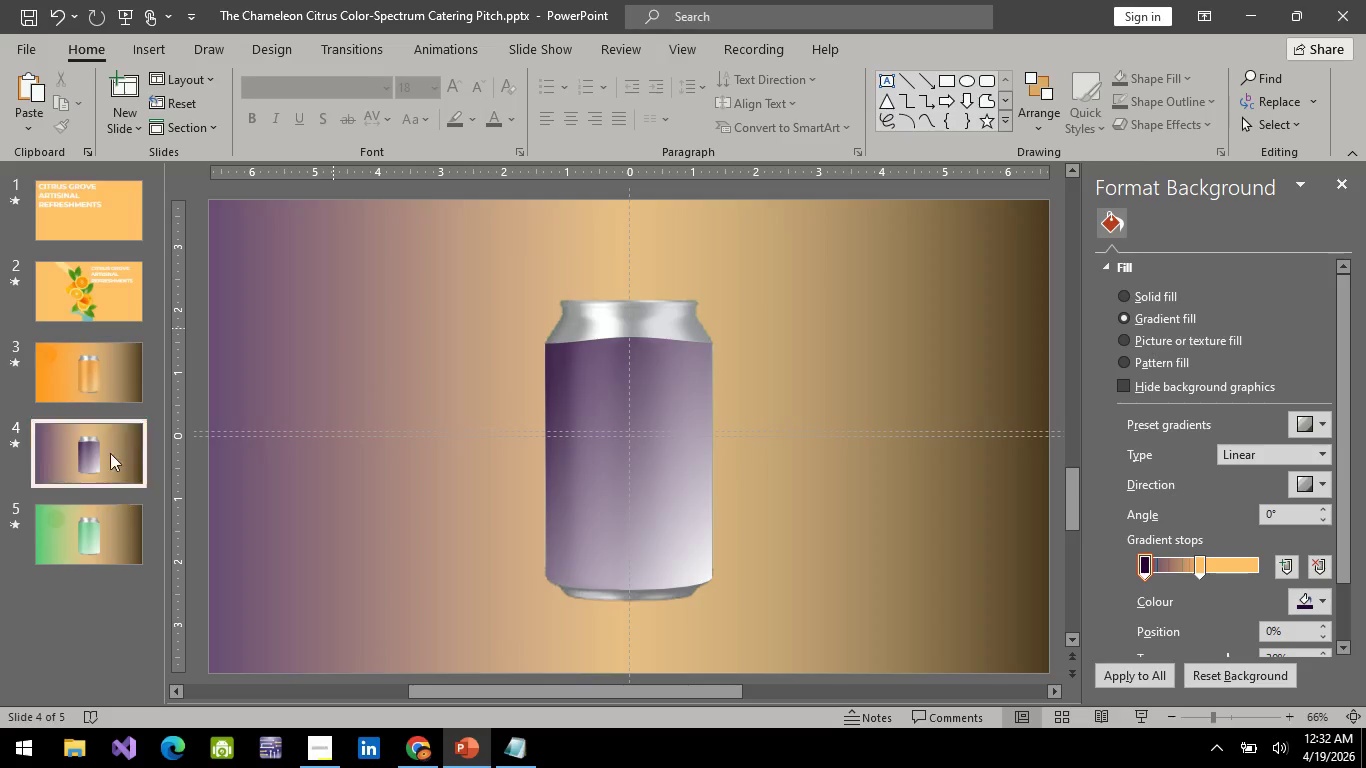 
left_click([86, 384])
 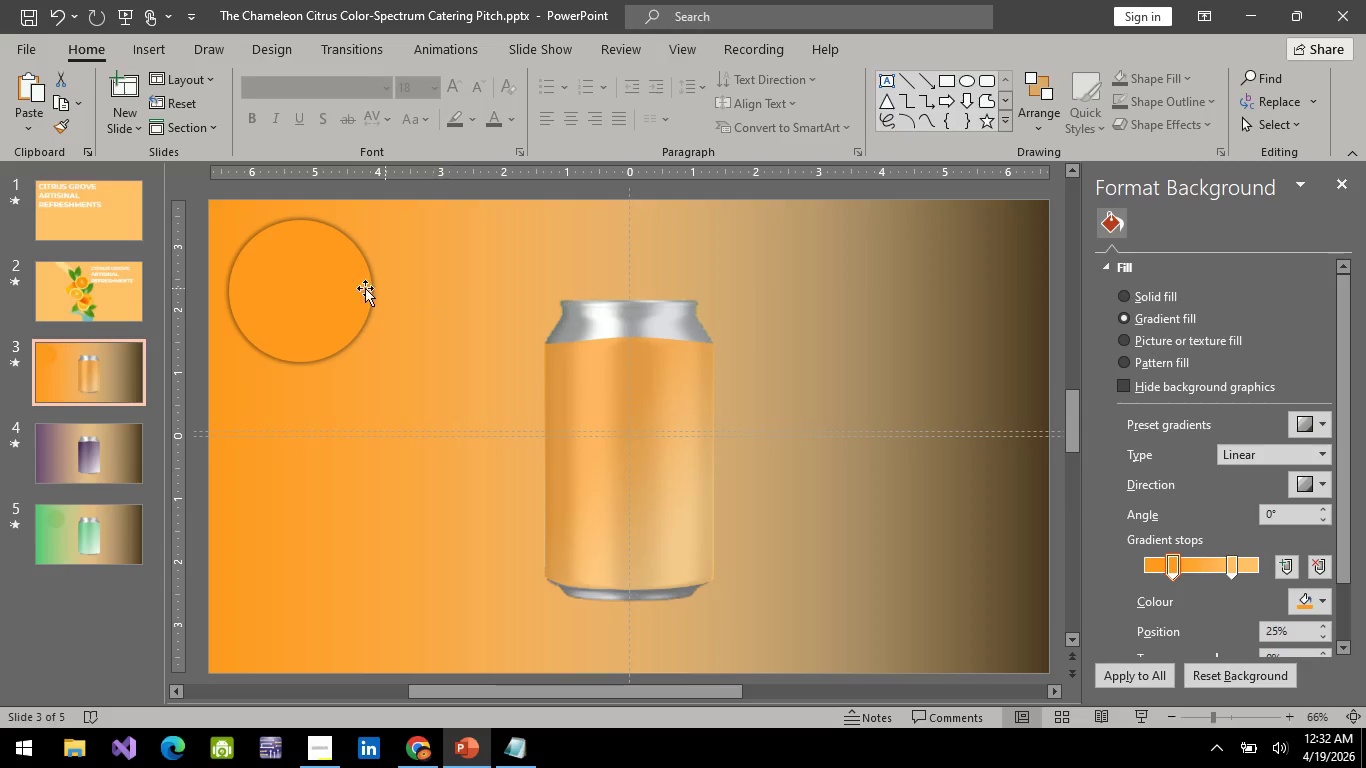 
left_click([339, 296])
 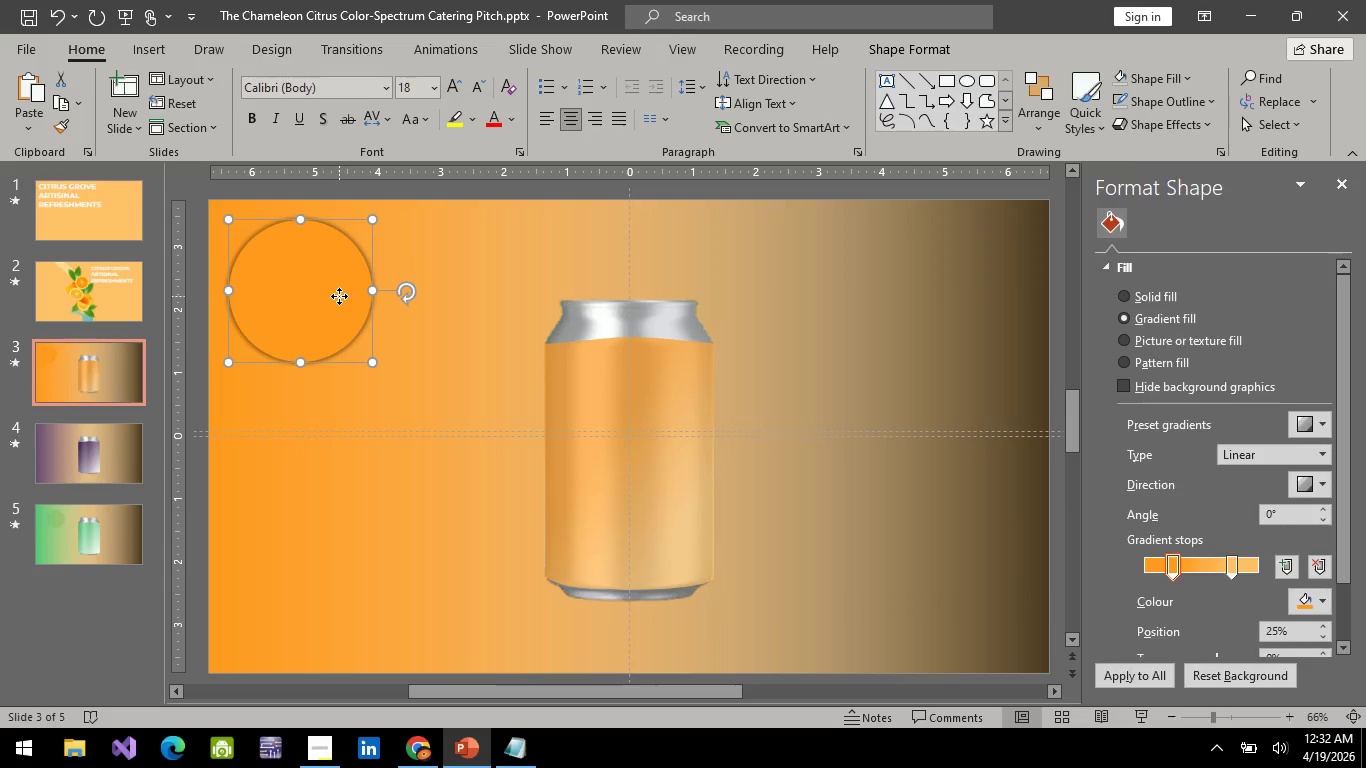 
key(Control+C)
 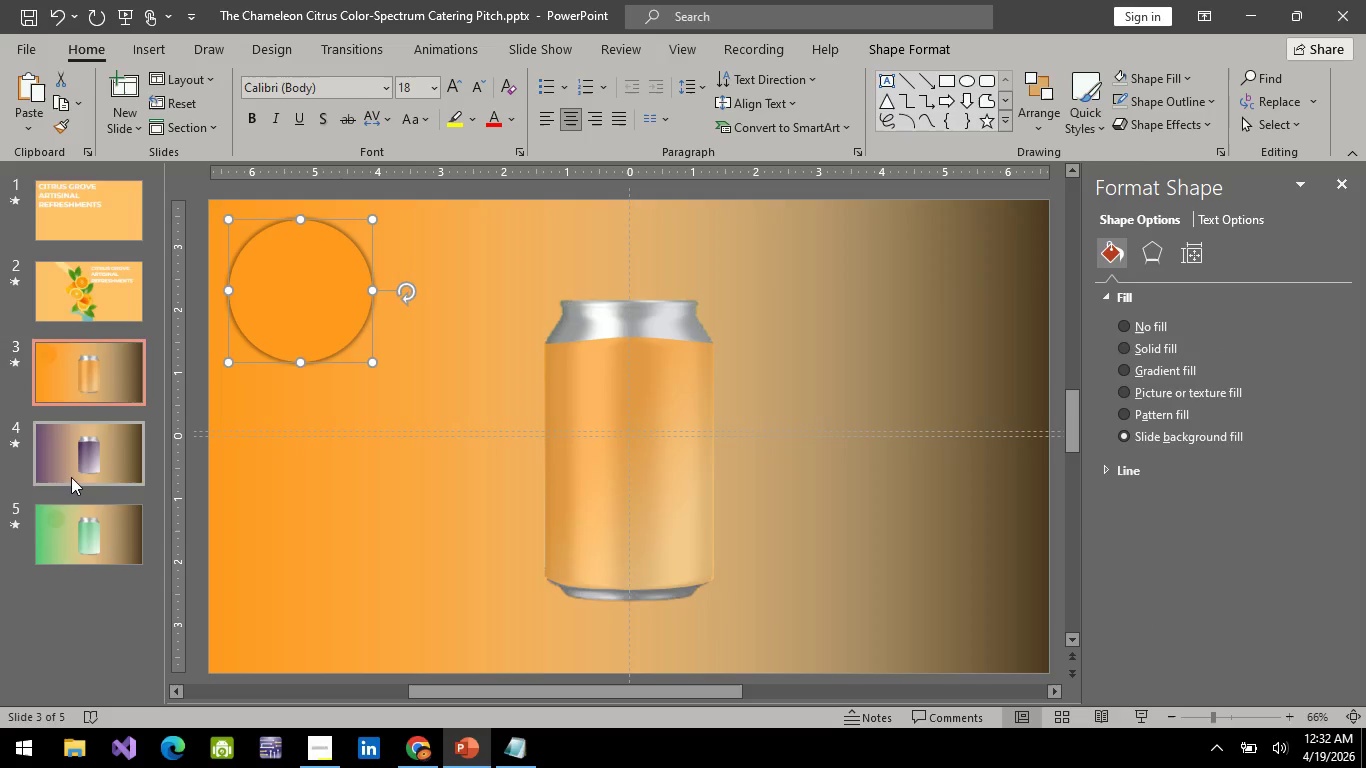 
left_click([71, 478])
 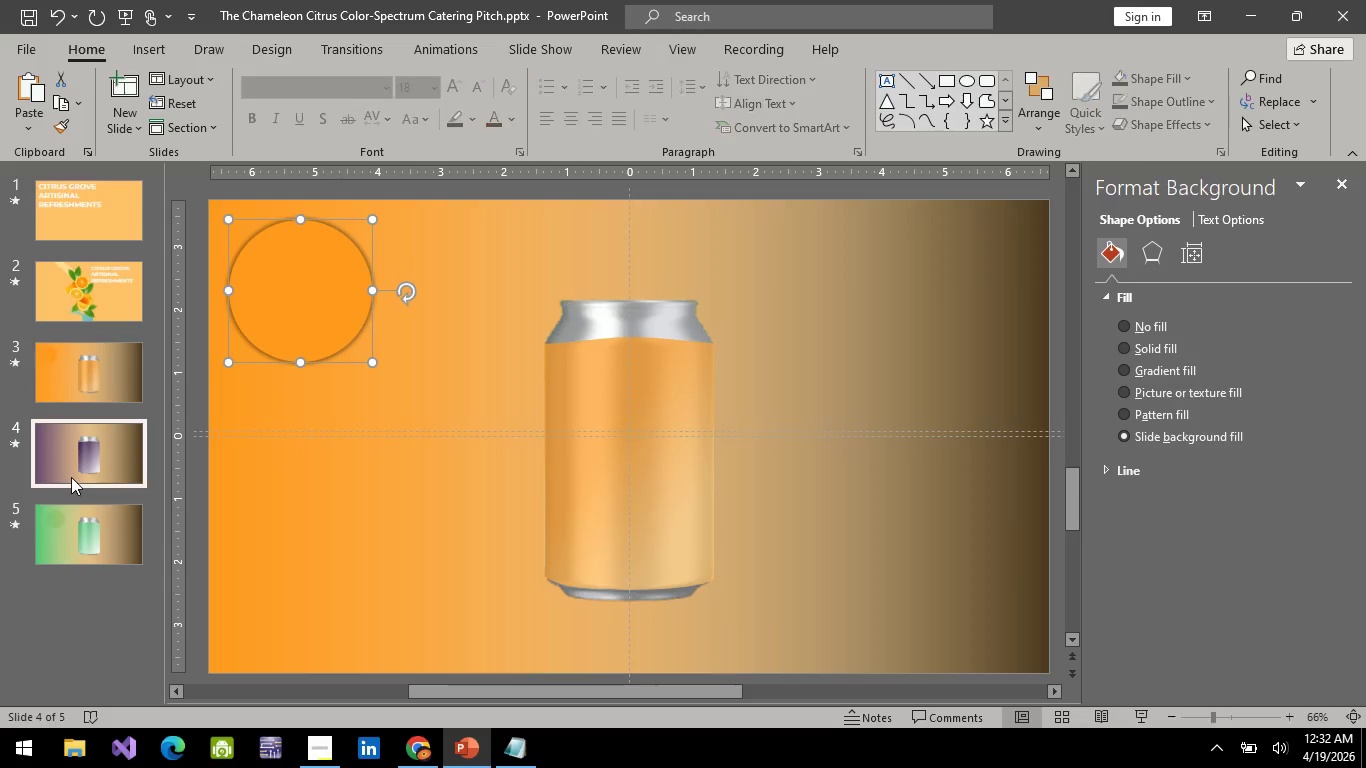 
key(Control+V)
 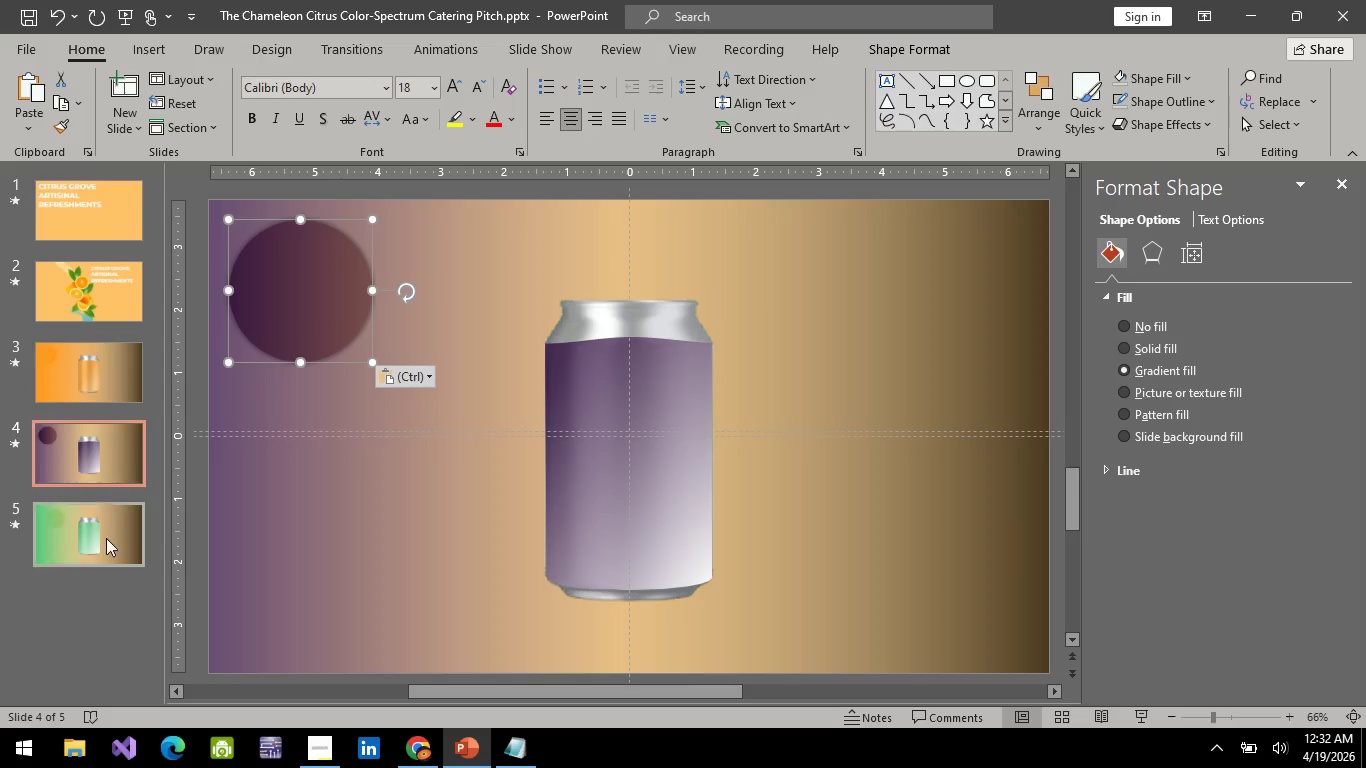 
left_click([106, 539])
 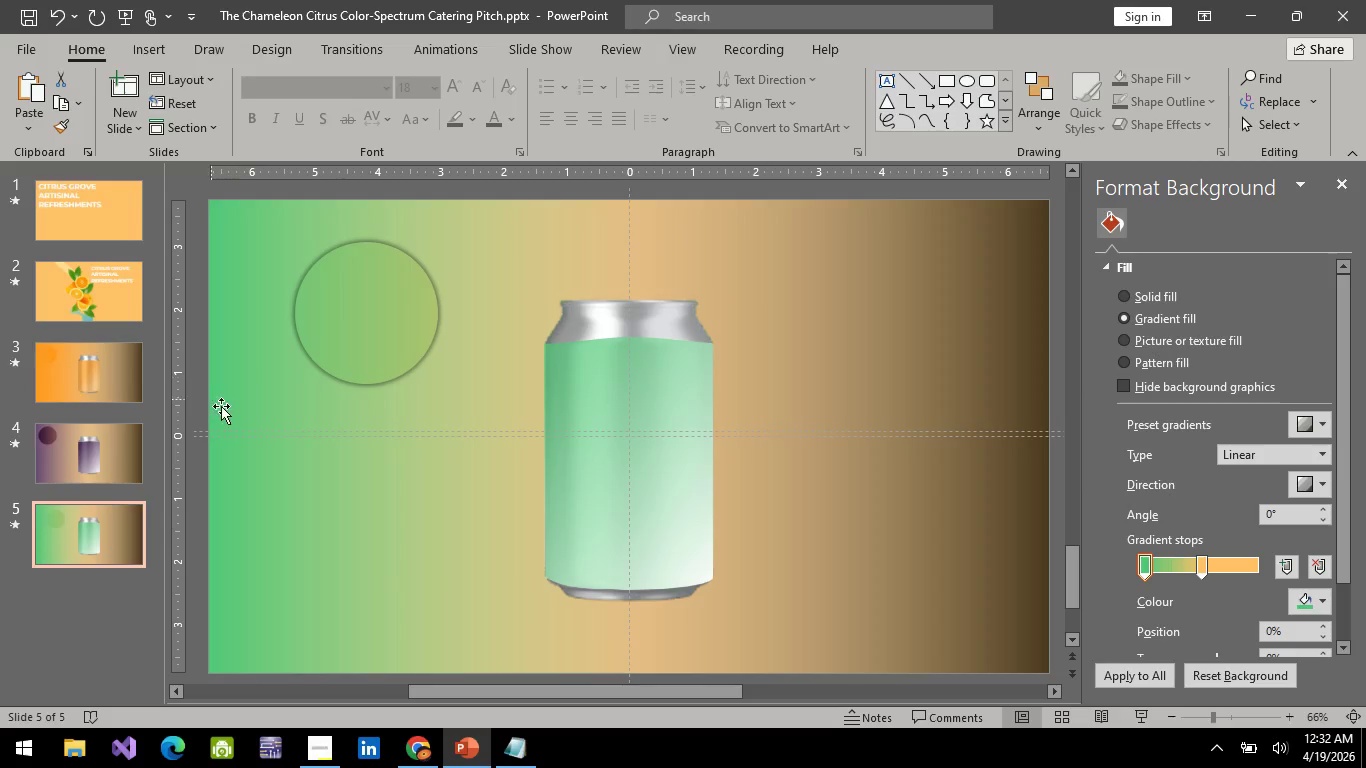 
left_click([303, 375])
 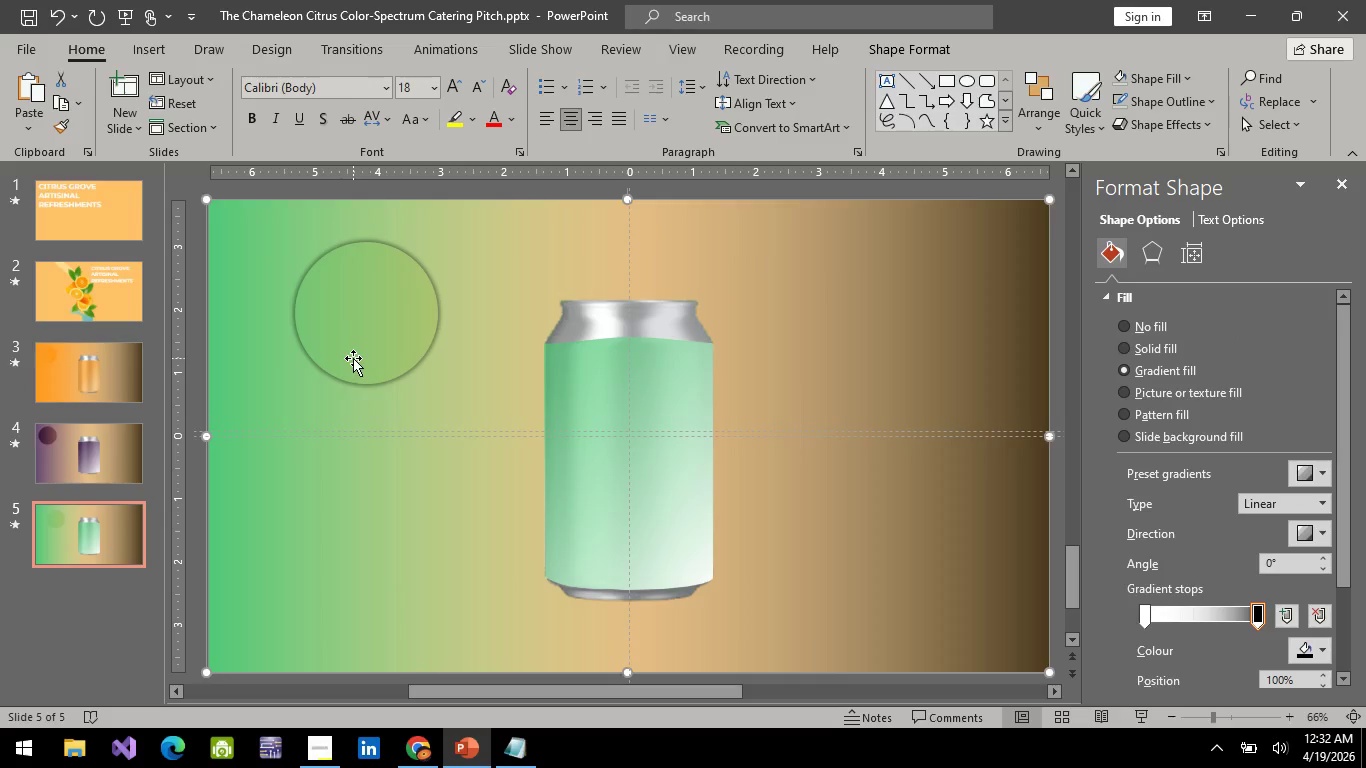 
left_click([353, 358])
 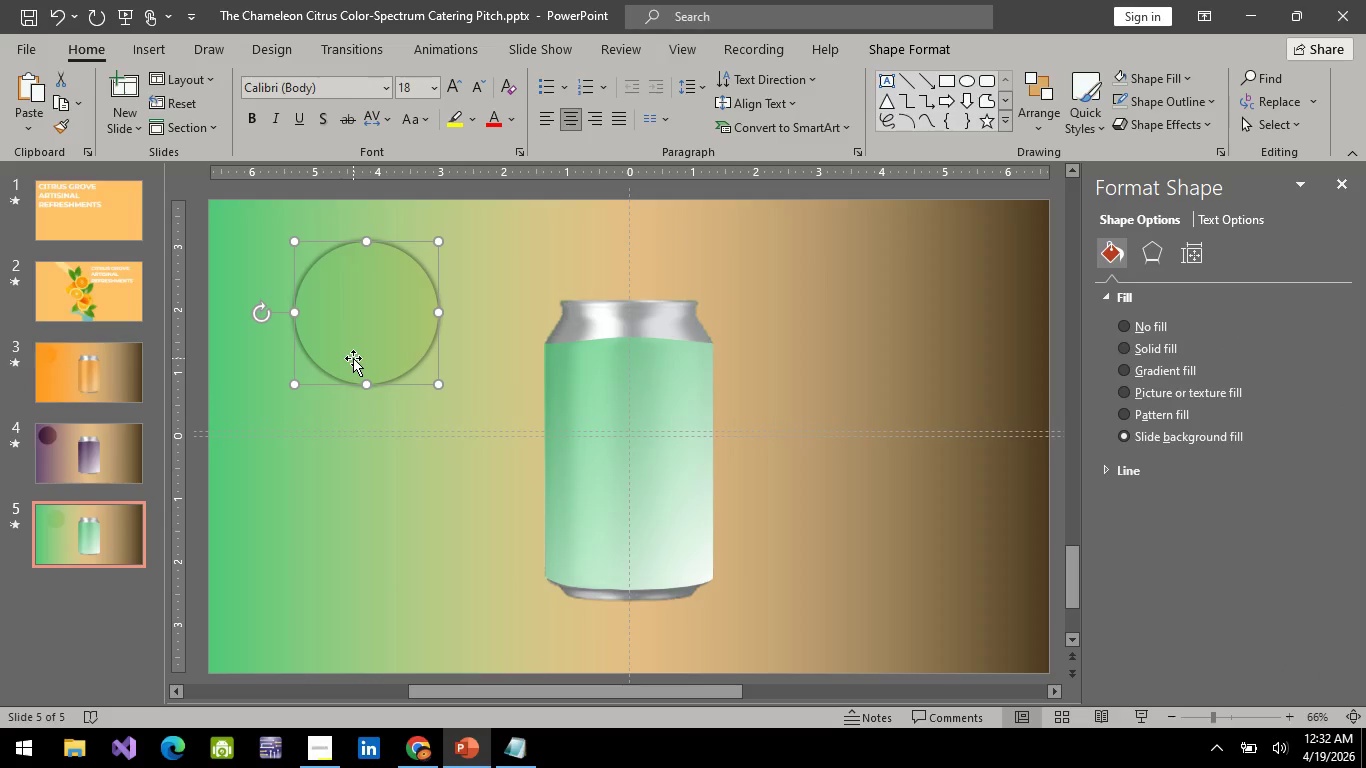 
key(Delete)
 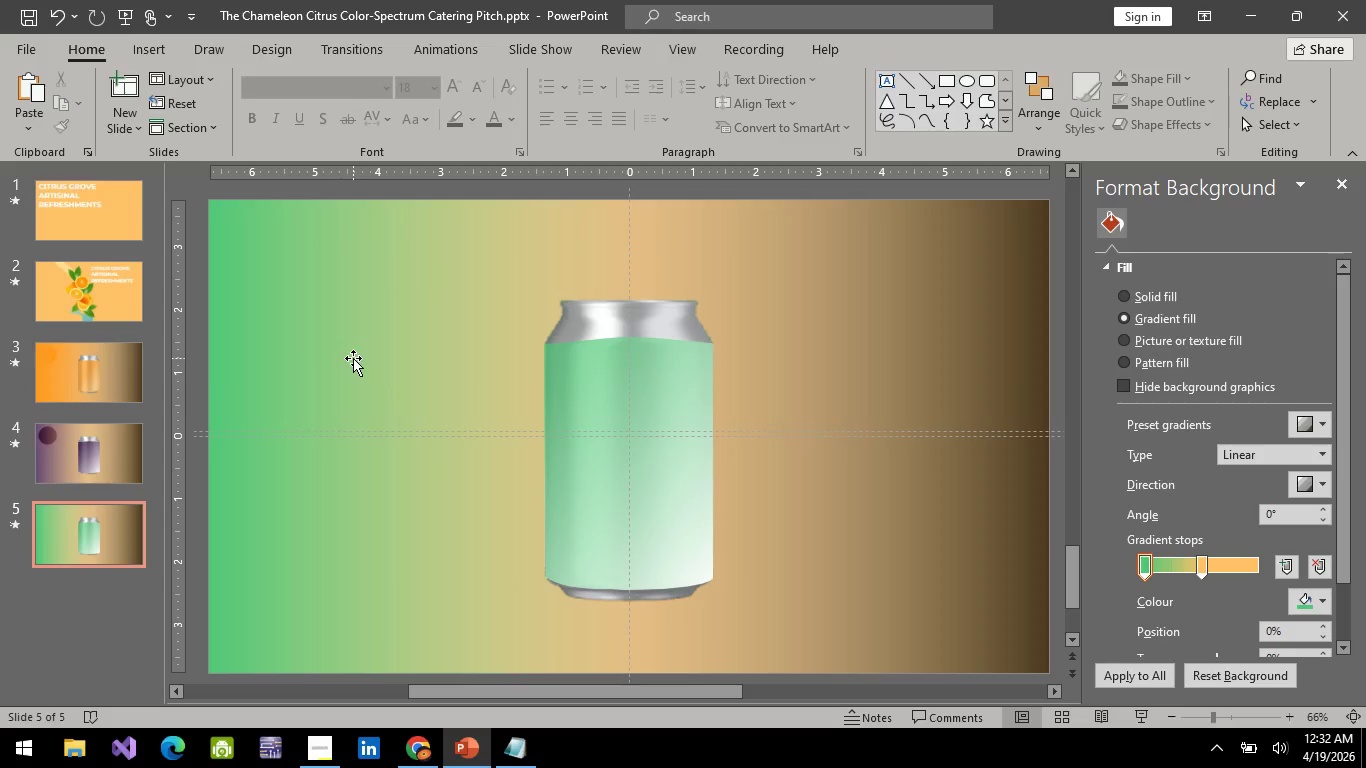 
key(Control+V)
 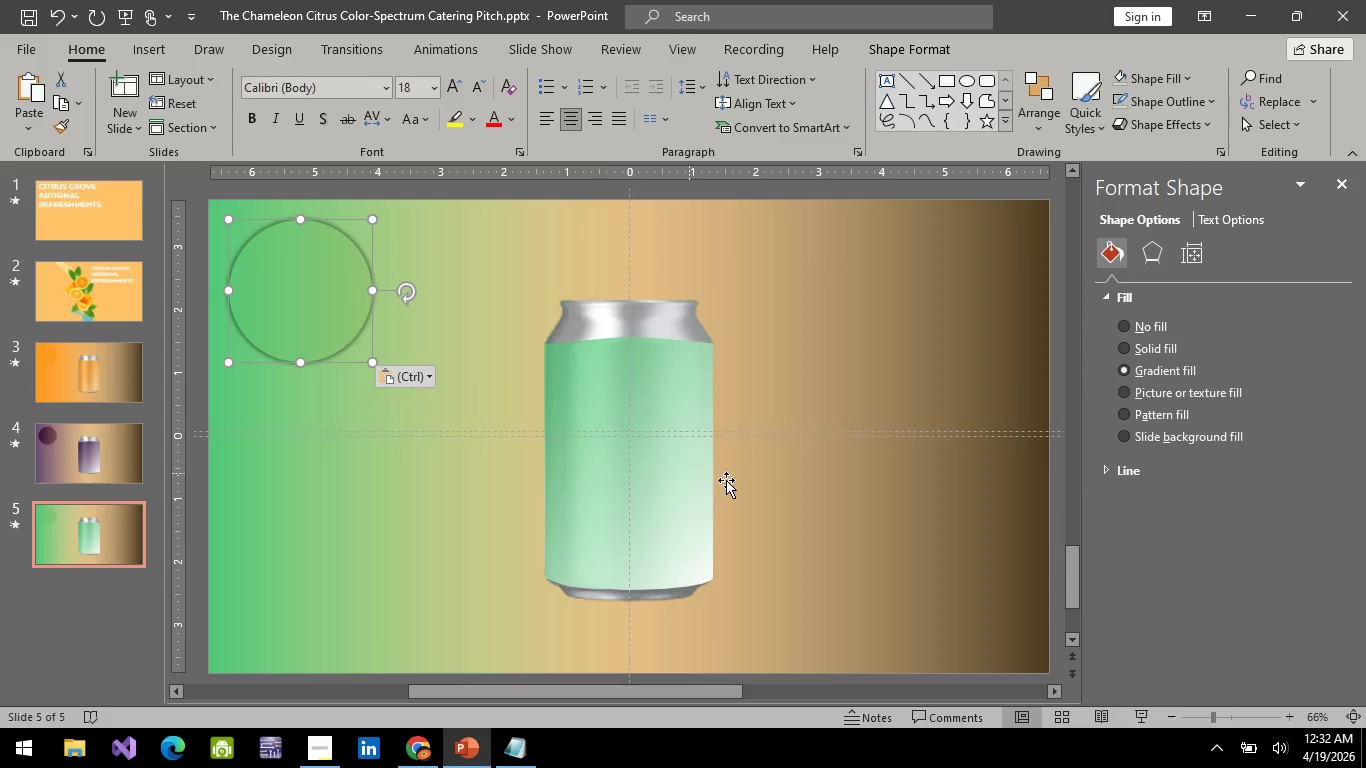 
left_click([895, 543])
 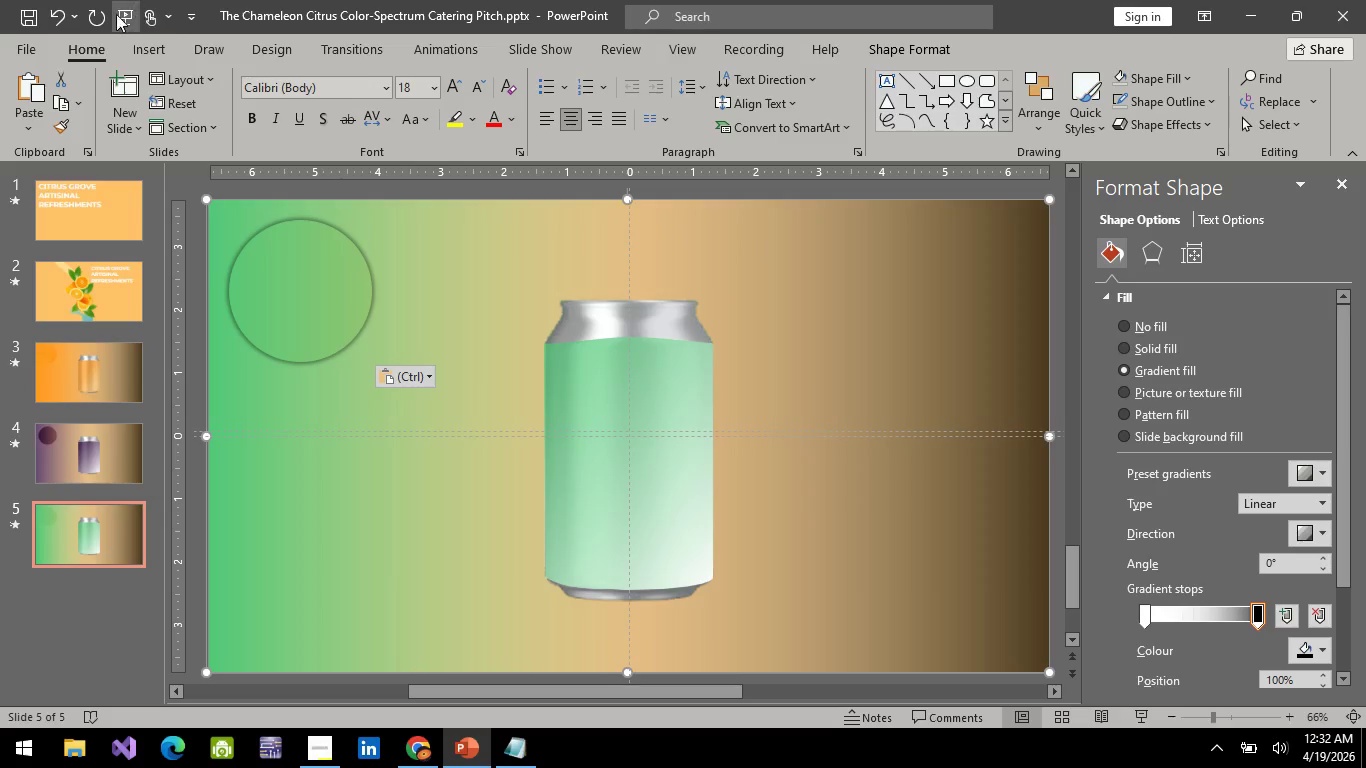 
left_click([123, 12])
 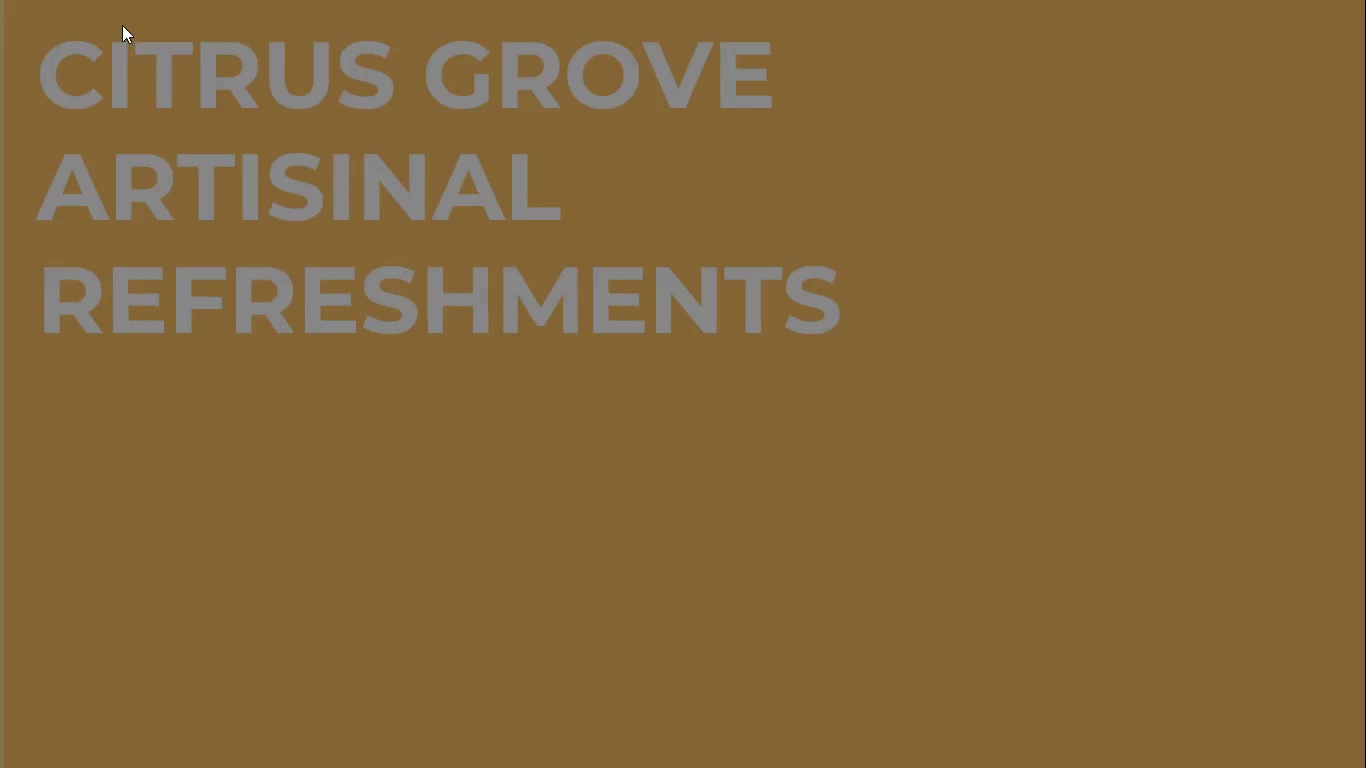 
key(Space)
 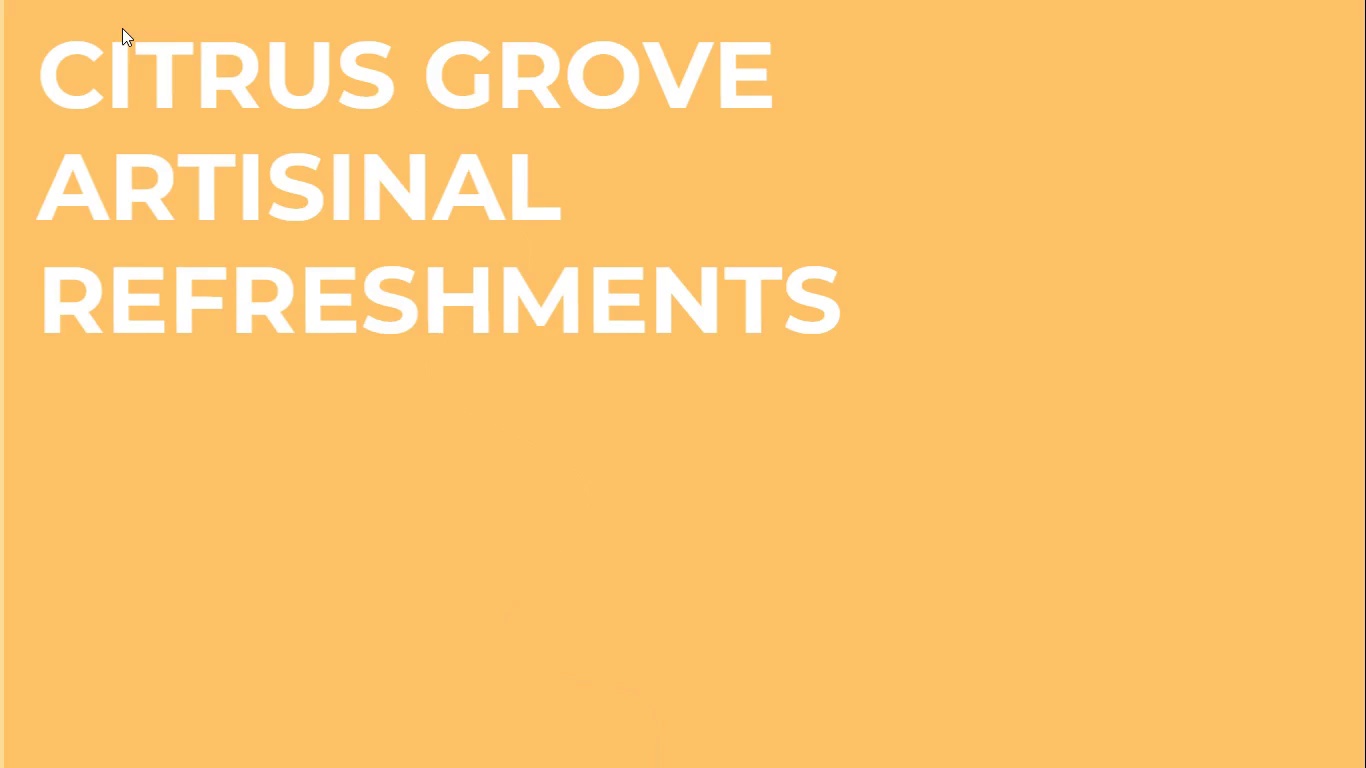 
key(Space)
 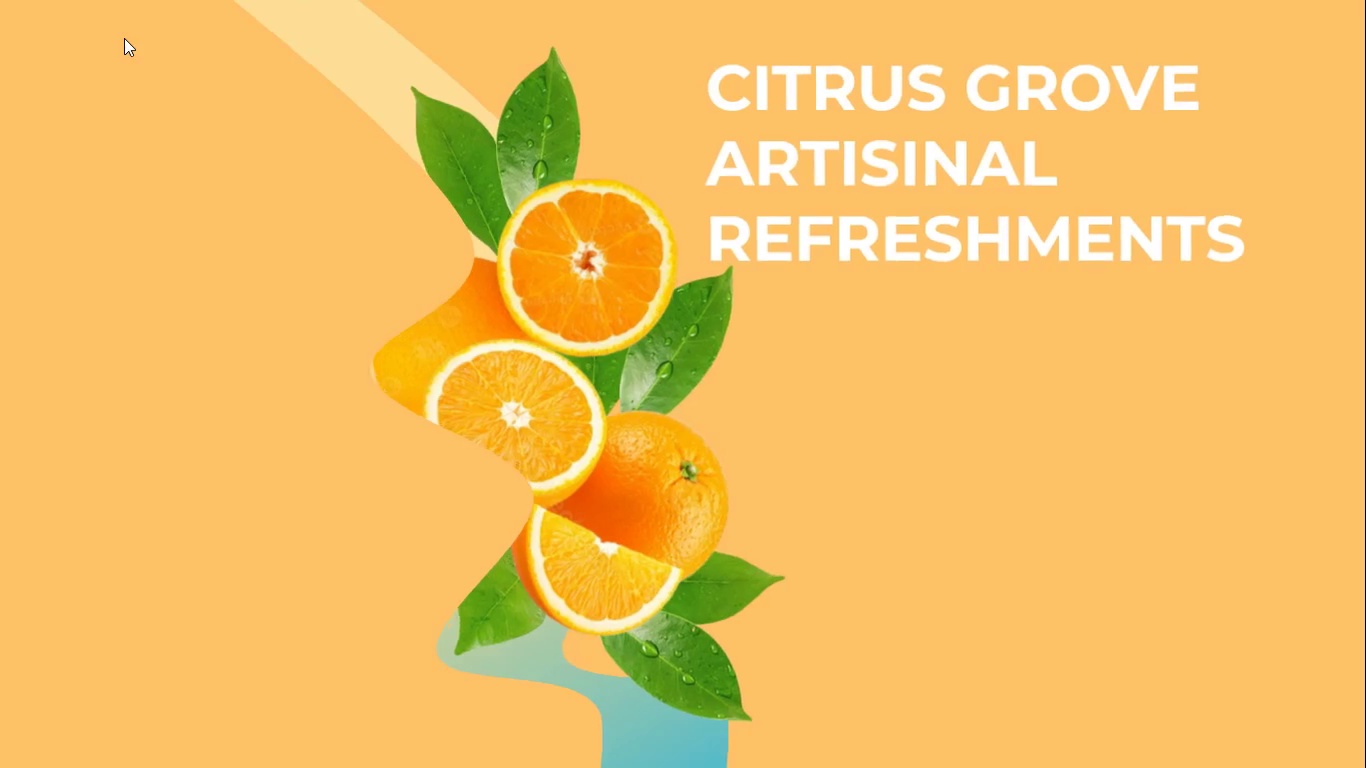 
key(Space)
 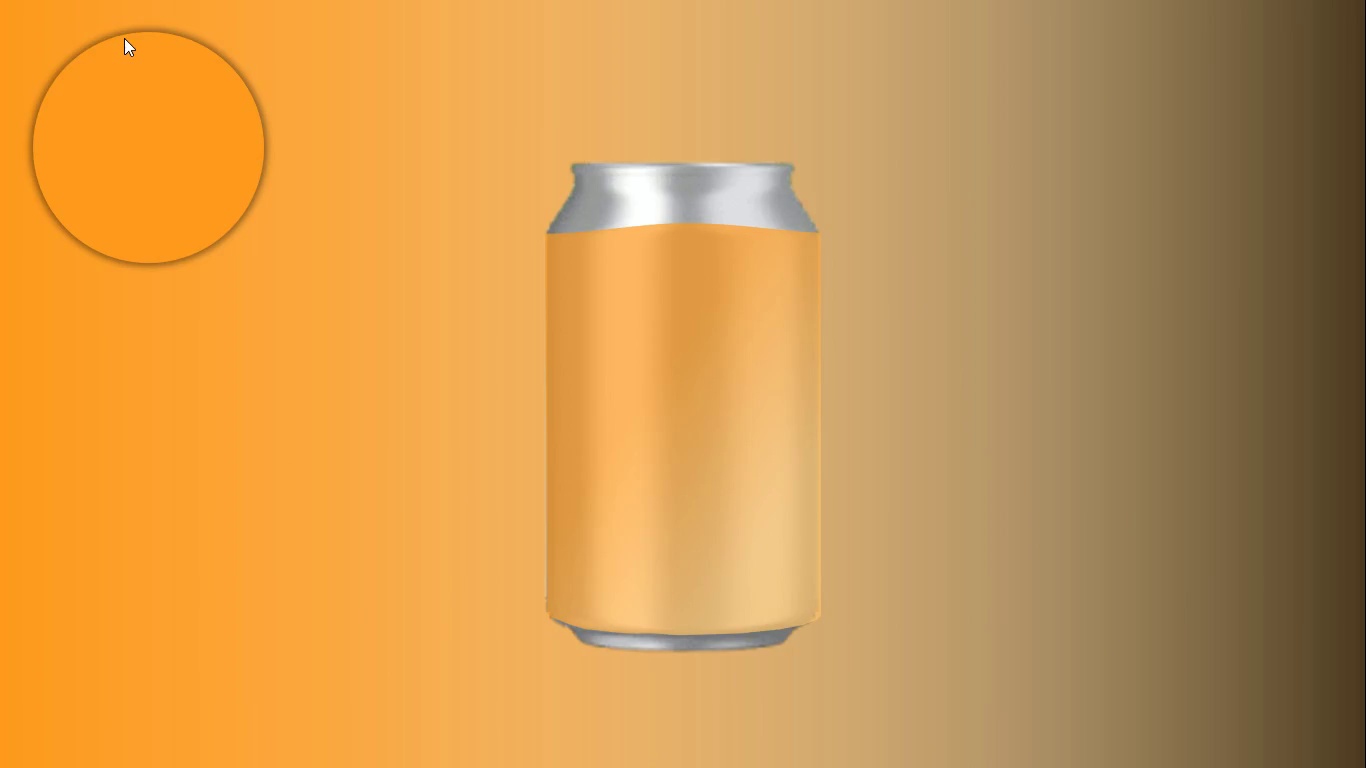 
wait(8.91)
 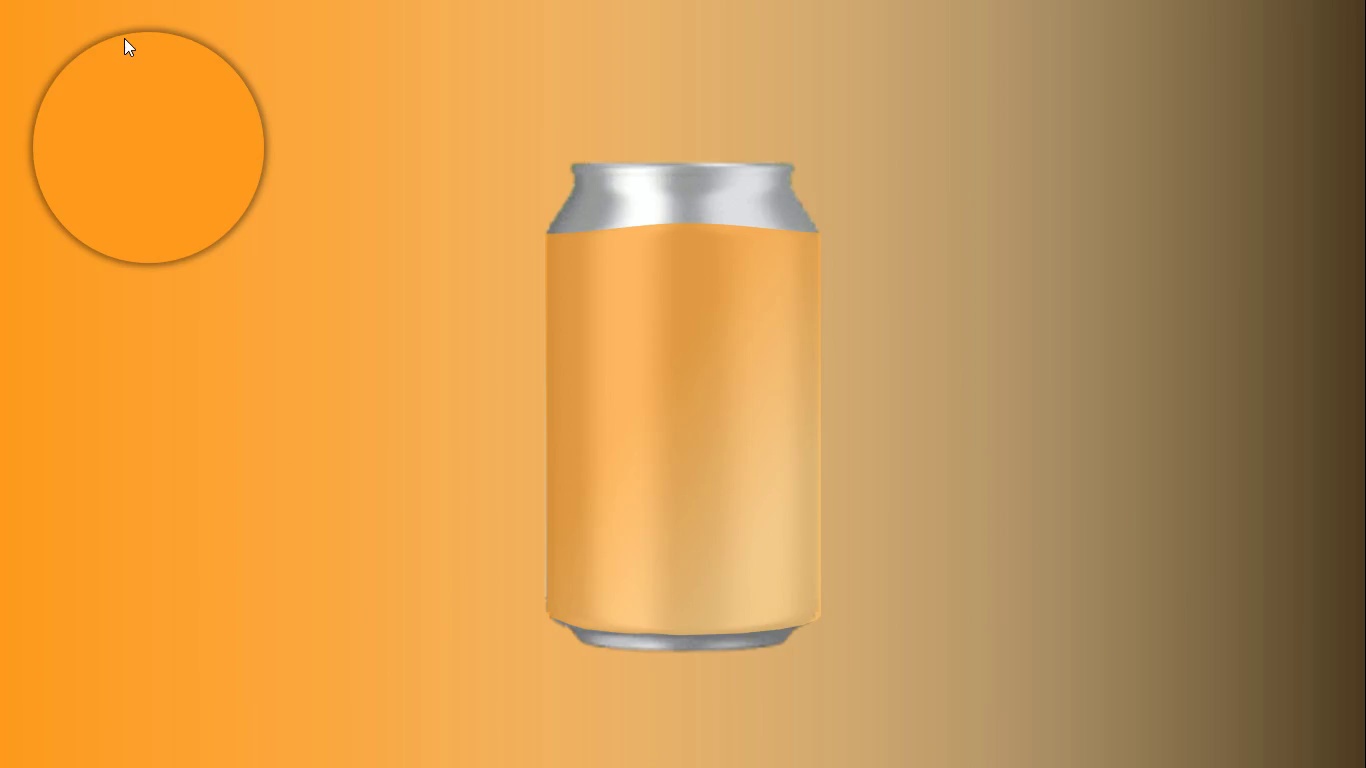 
key(Space)
 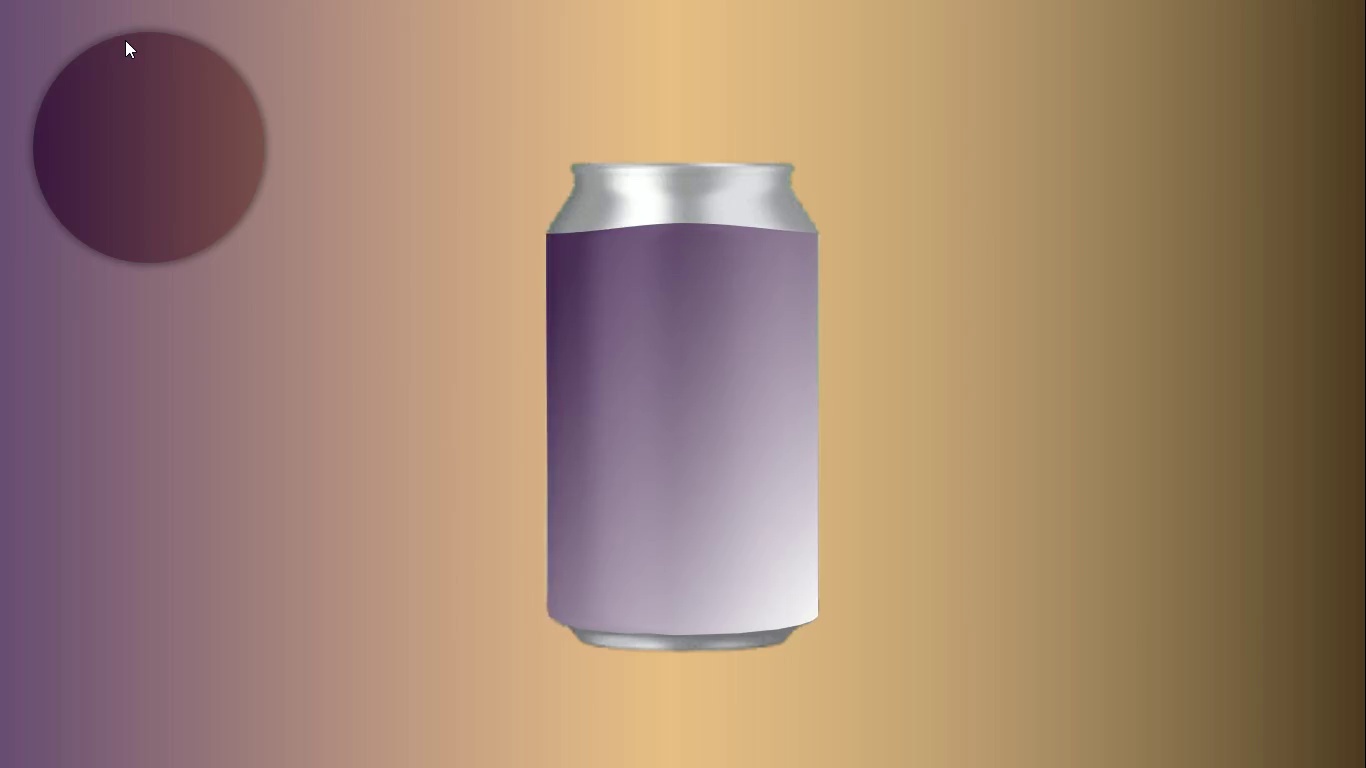 
key(Space)
 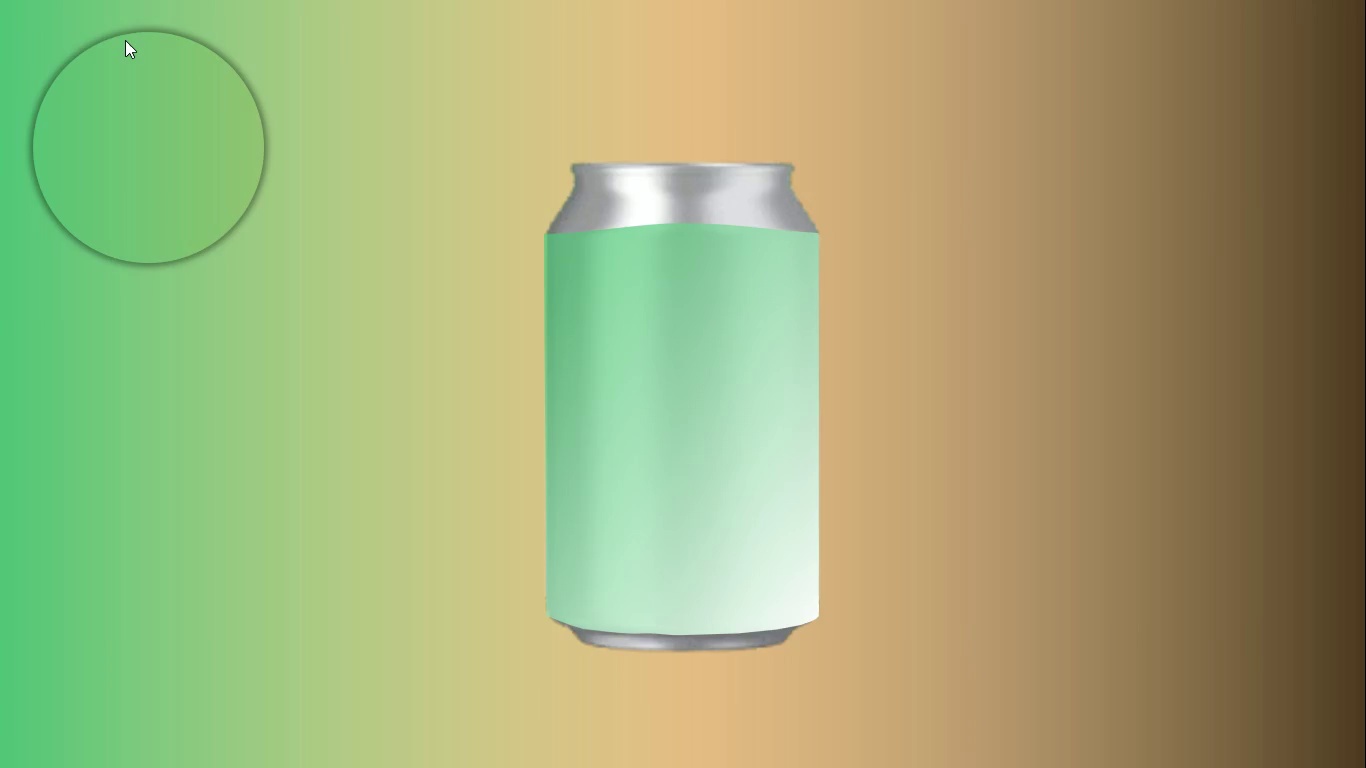 
key(Escape)
 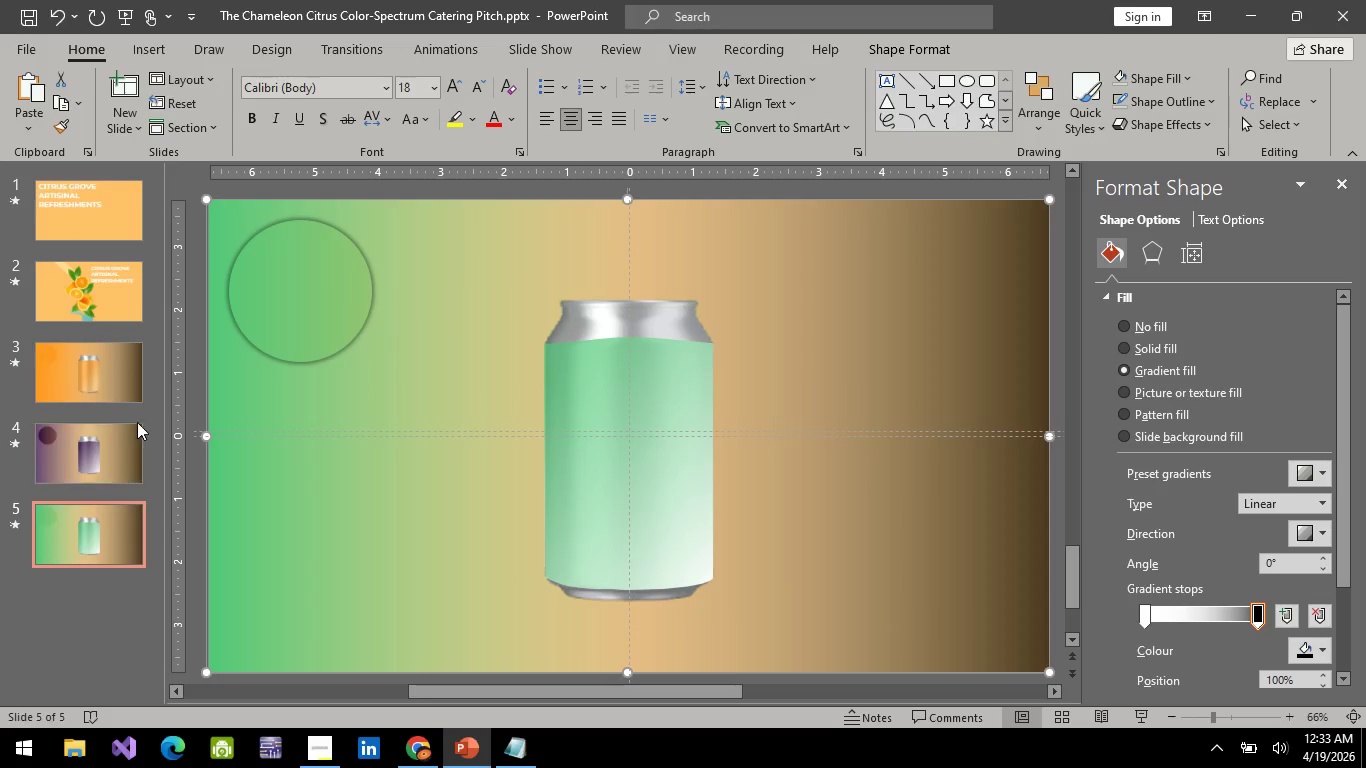 
left_click([119, 385])
 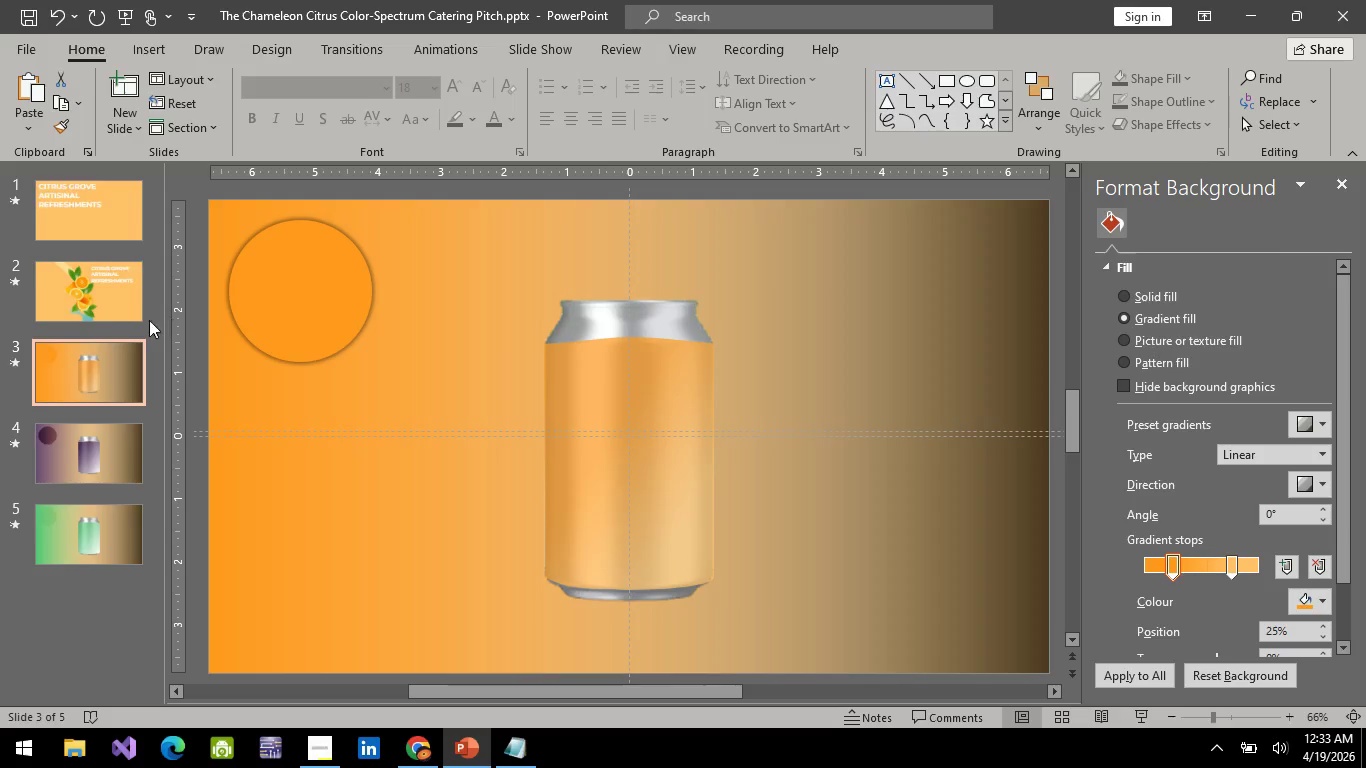 
left_click([96, 304])
 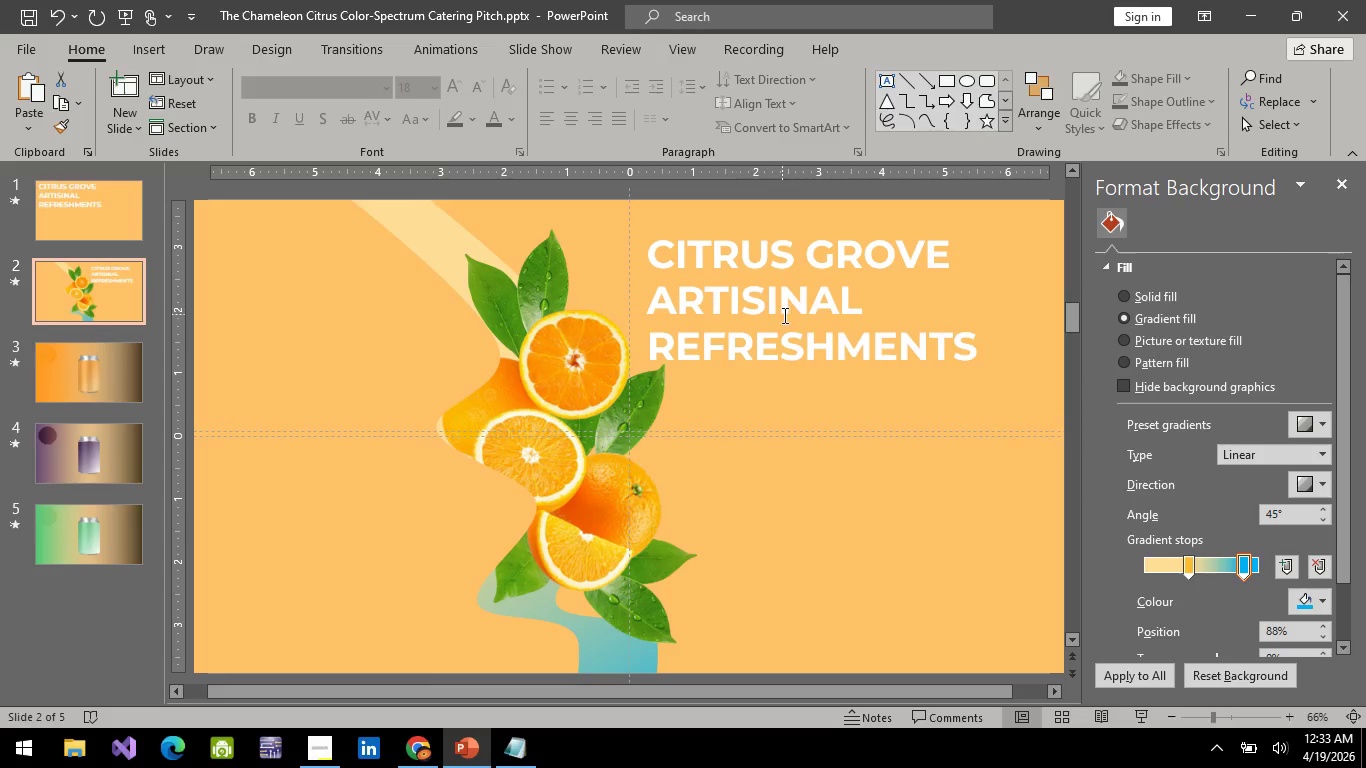 
left_click([783, 315])
 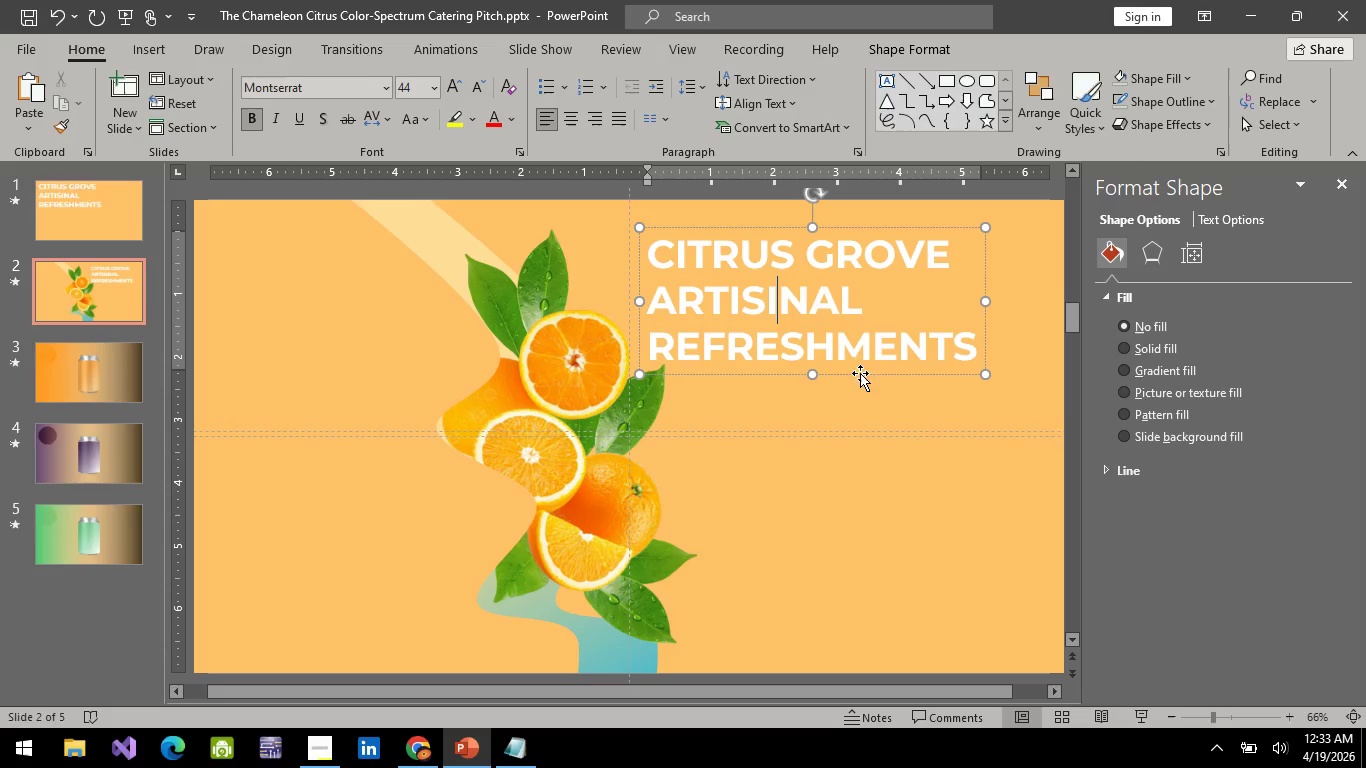 
left_click([860, 378])
 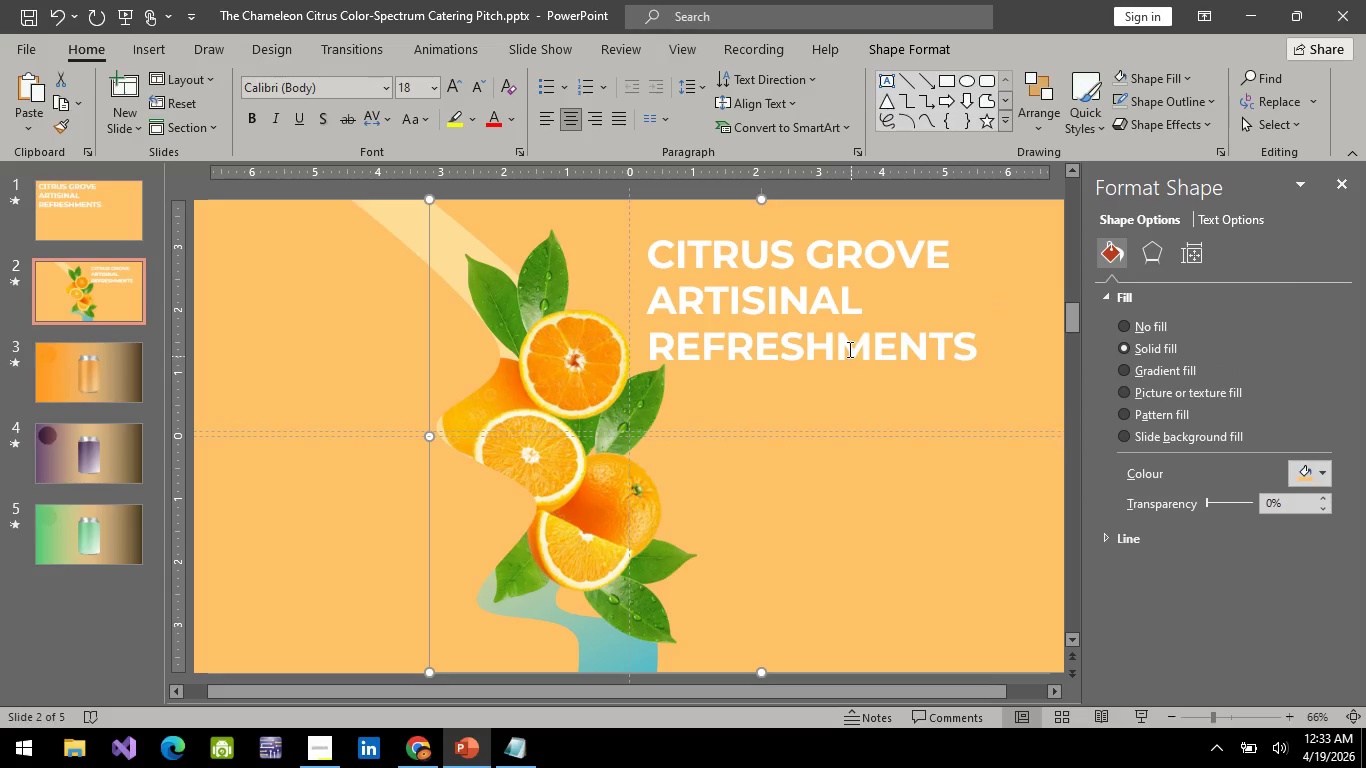 
left_click([846, 350])
 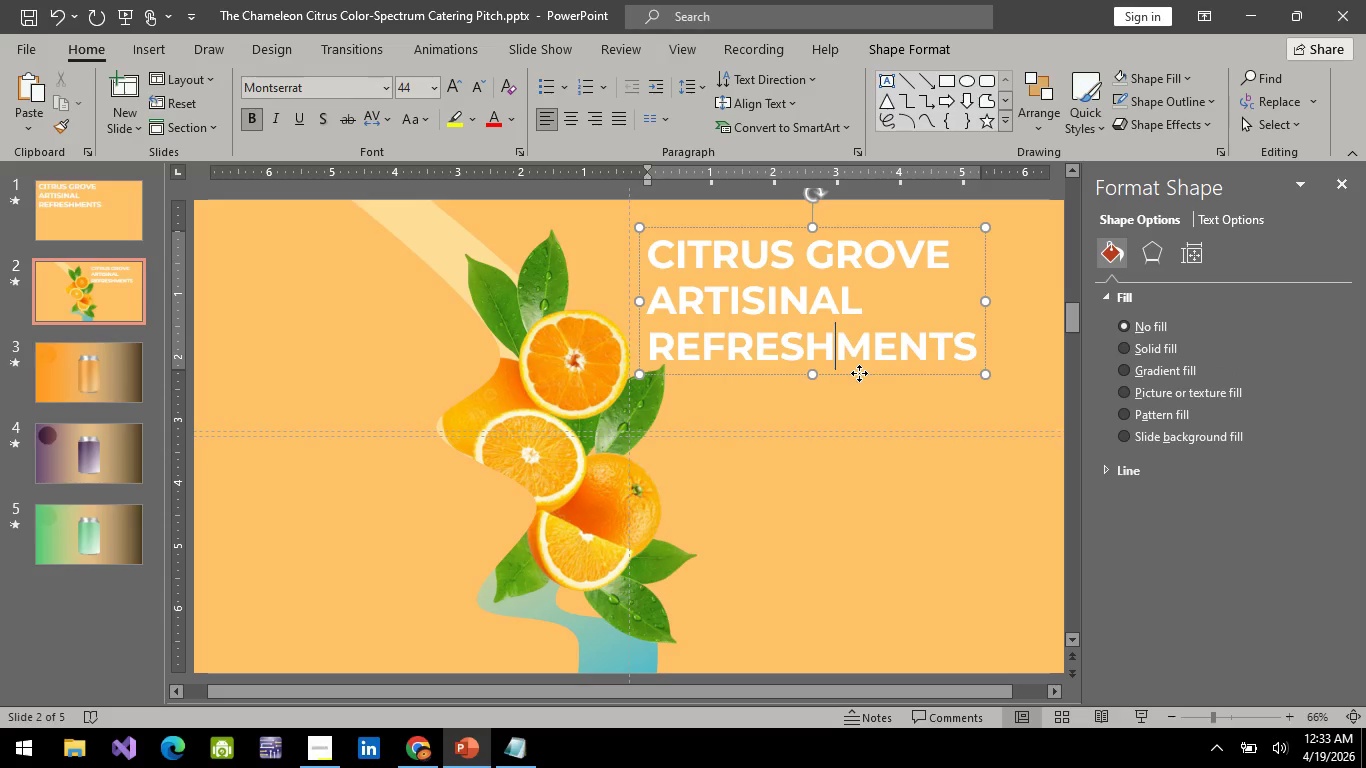 
left_click([859, 373])
 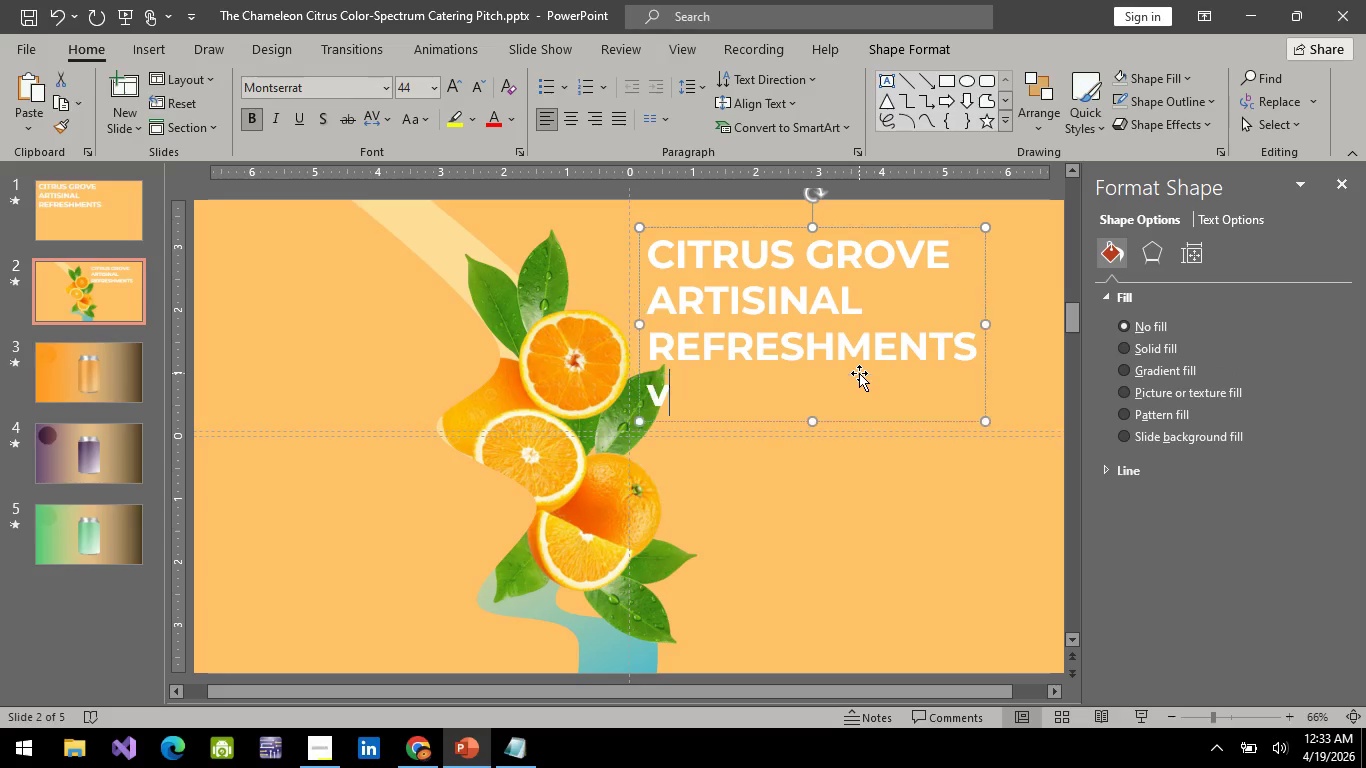 
key(V)
 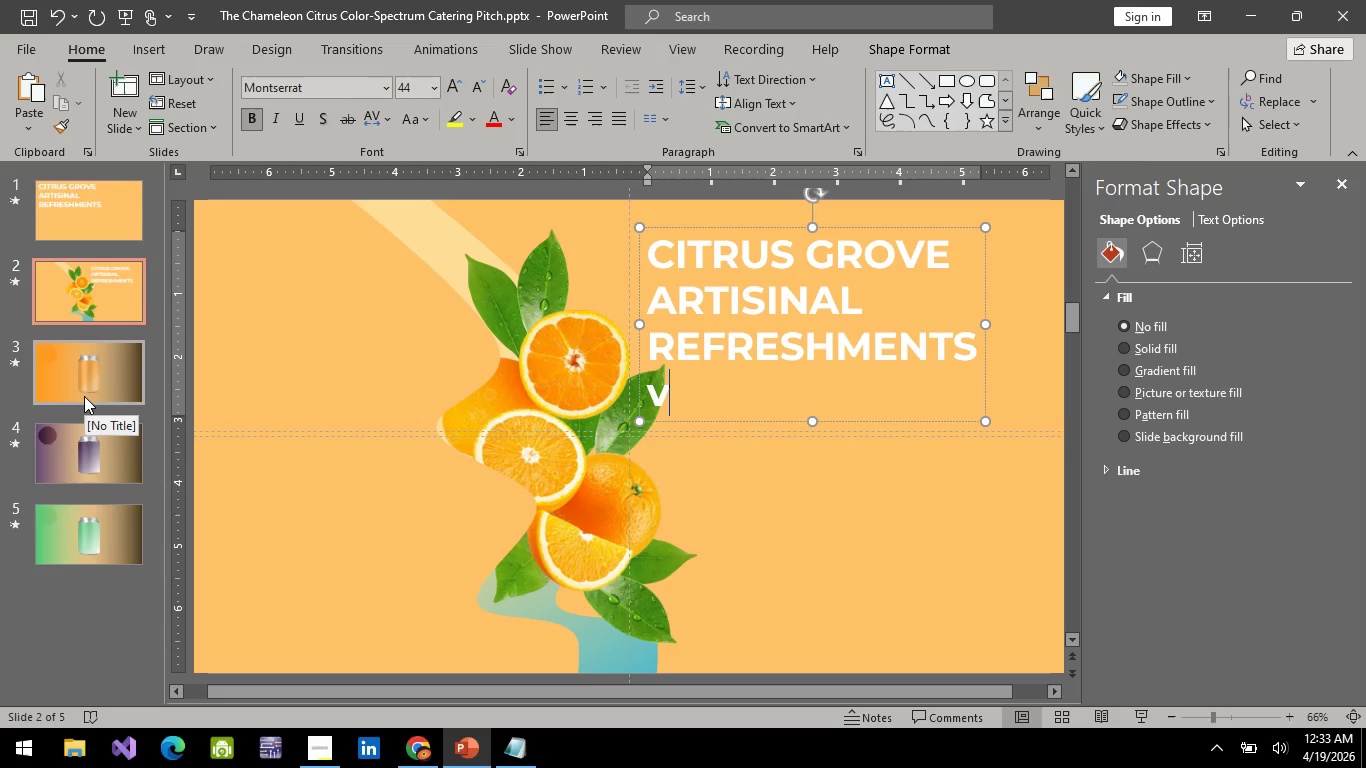 
left_click([84, 396])
 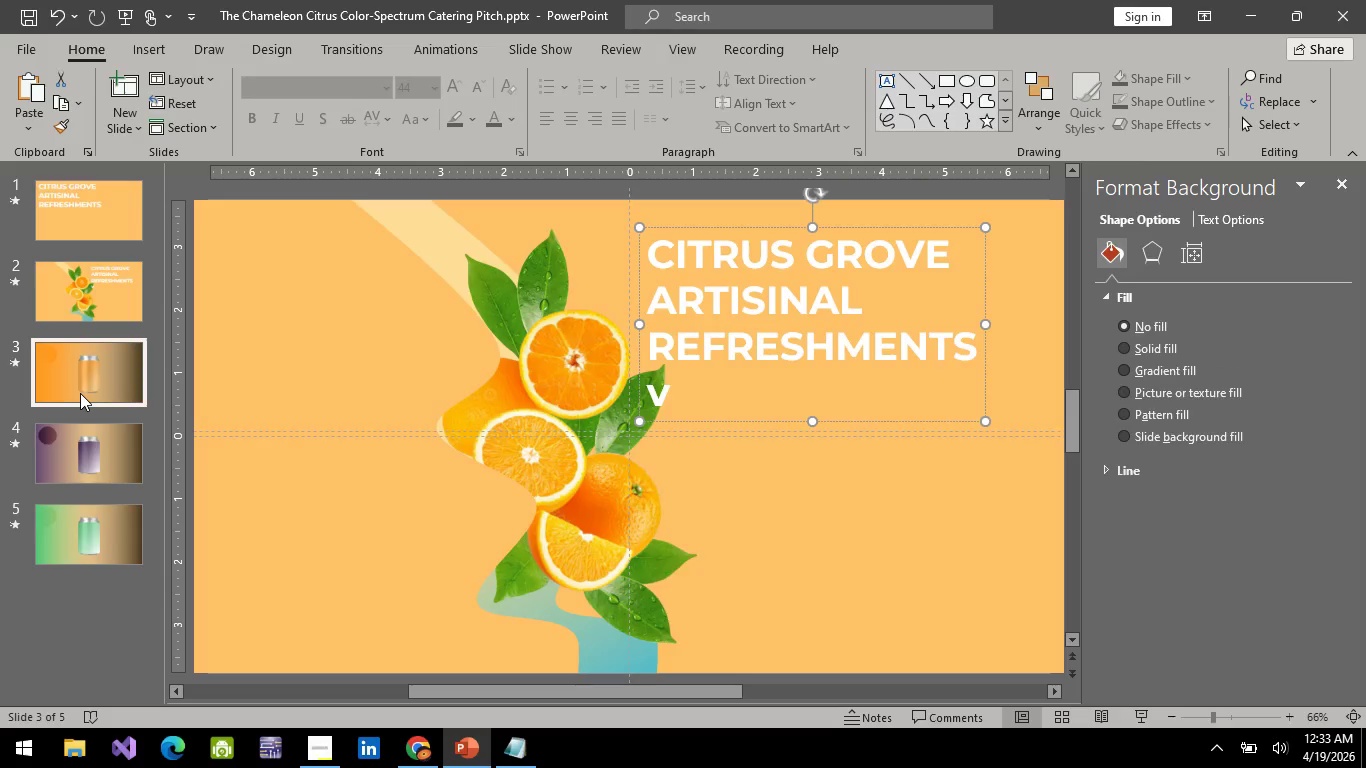 
key(Backspace)
 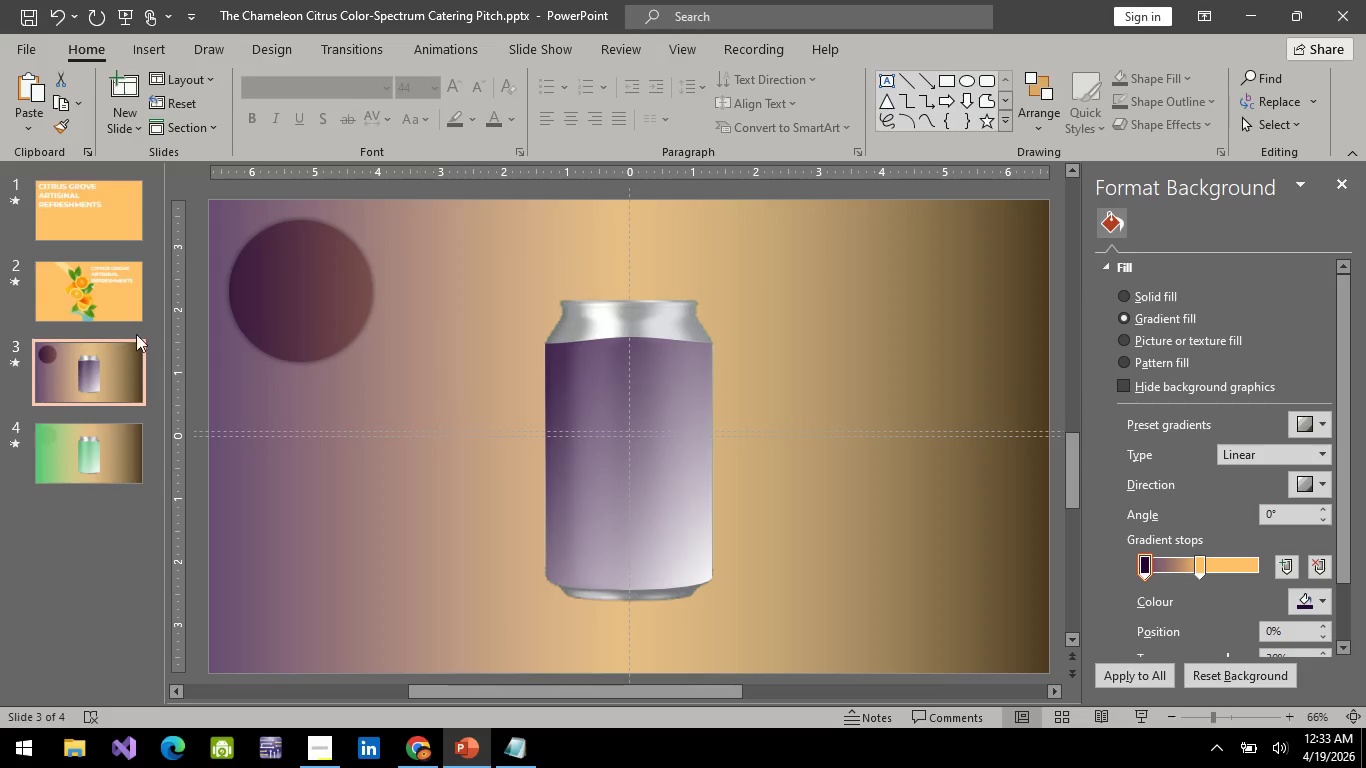 
left_click([35, 286])
 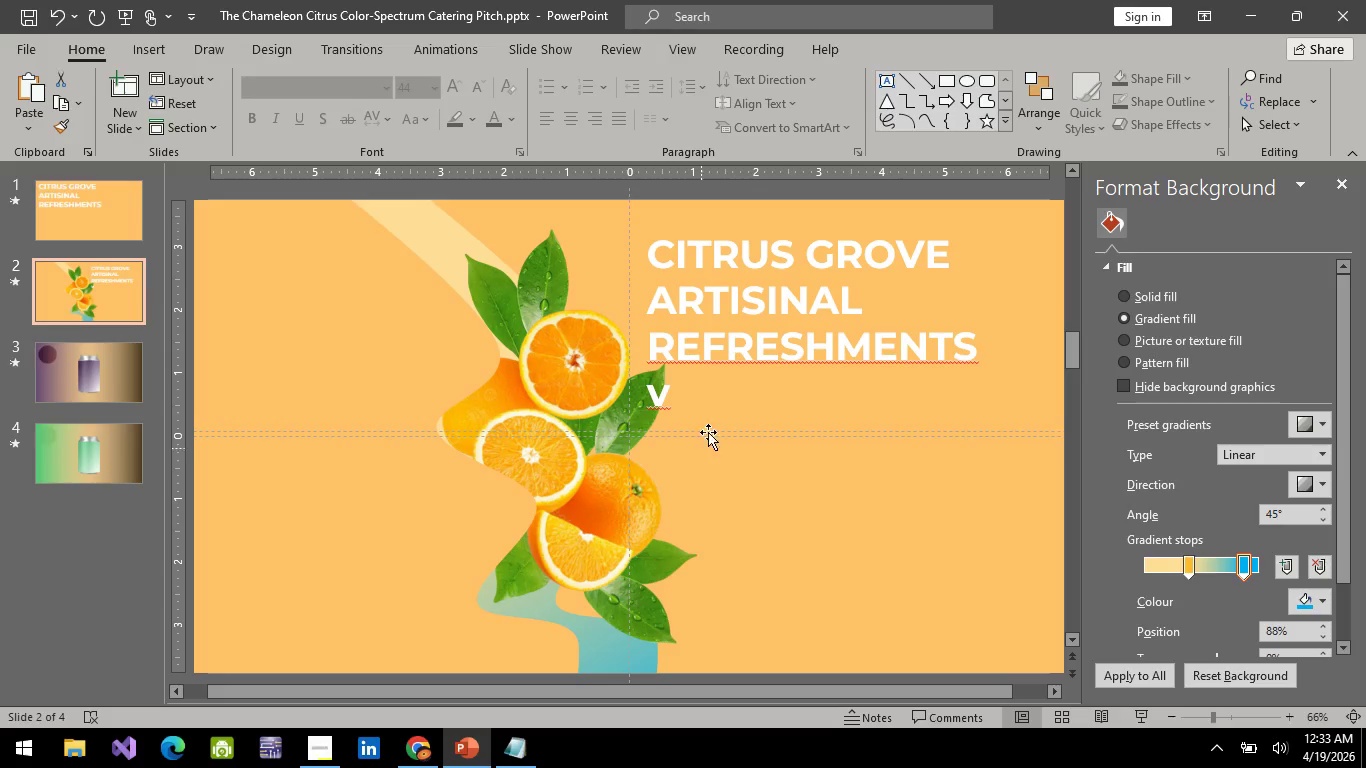 
left_click([713, 404])
 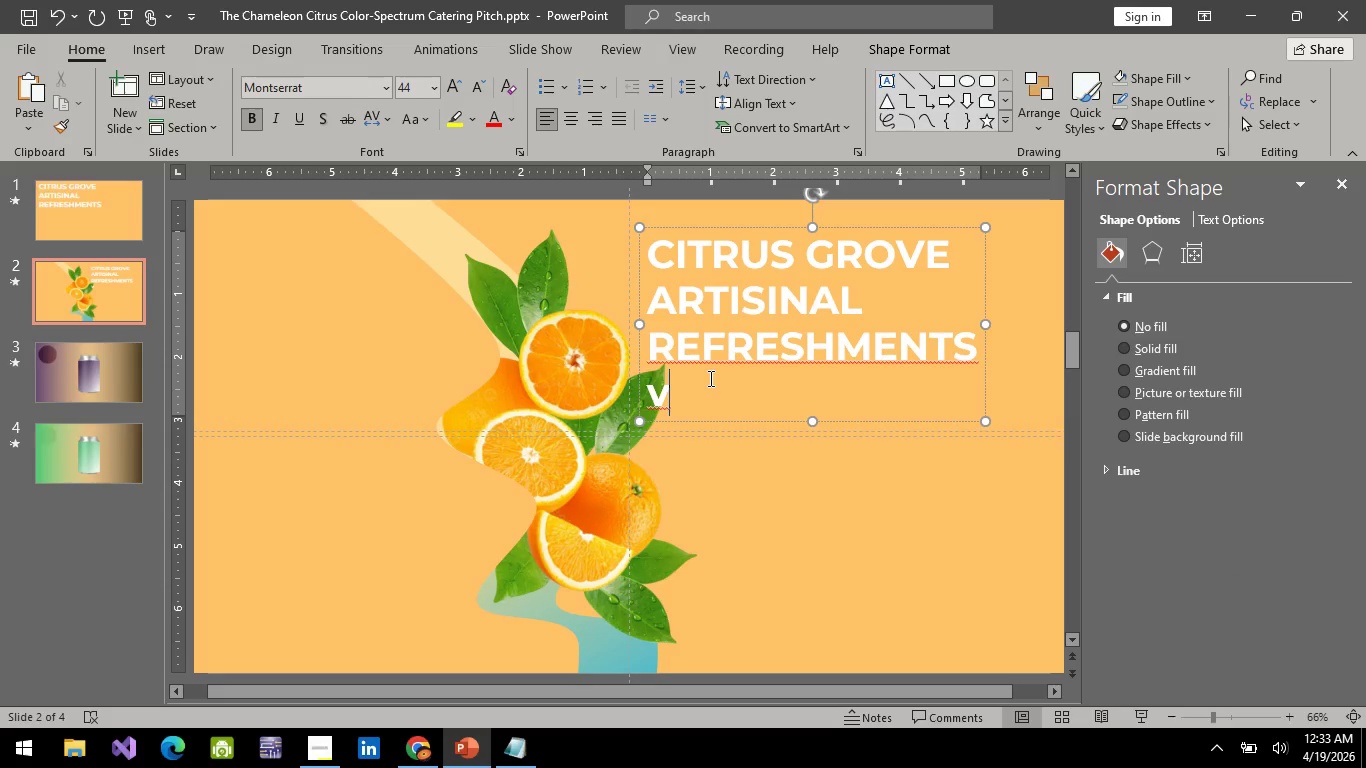 
key(Backspace)
 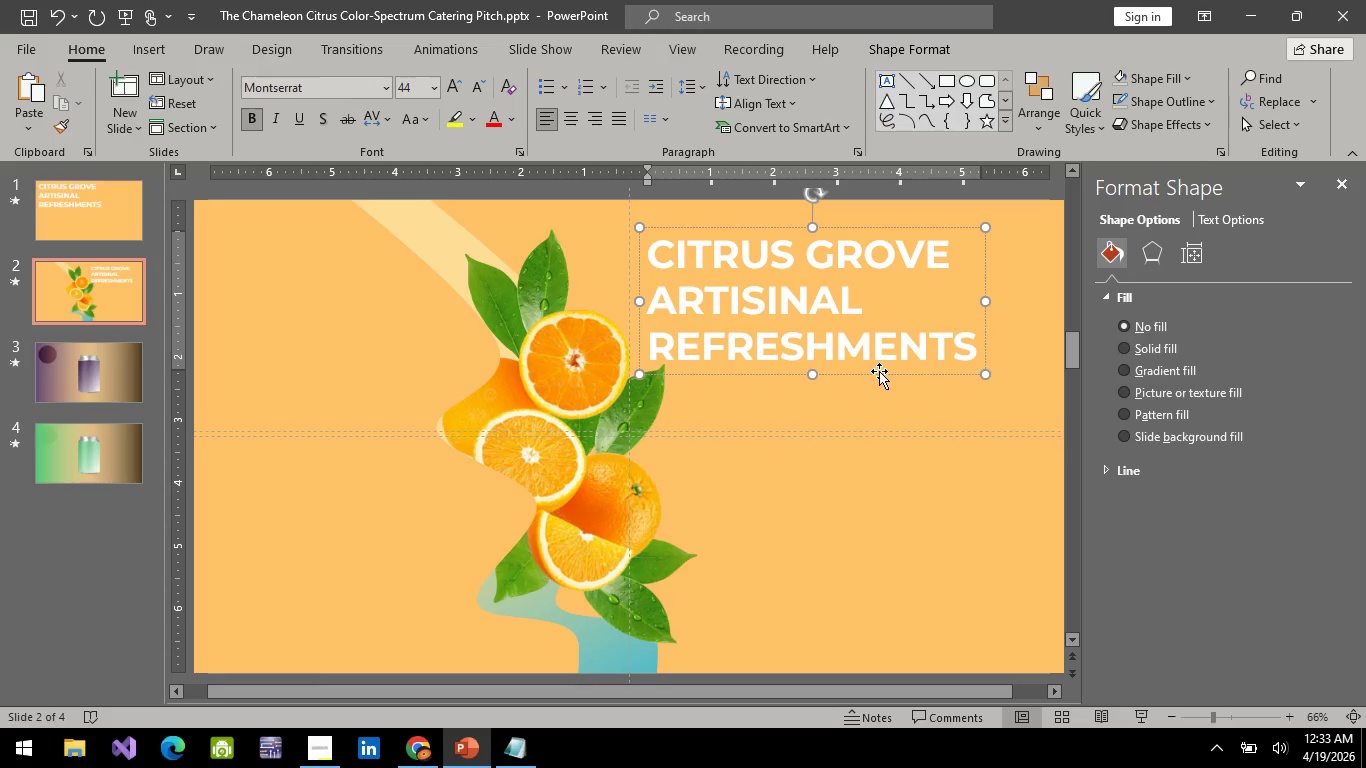 
left_click([879, 371])
 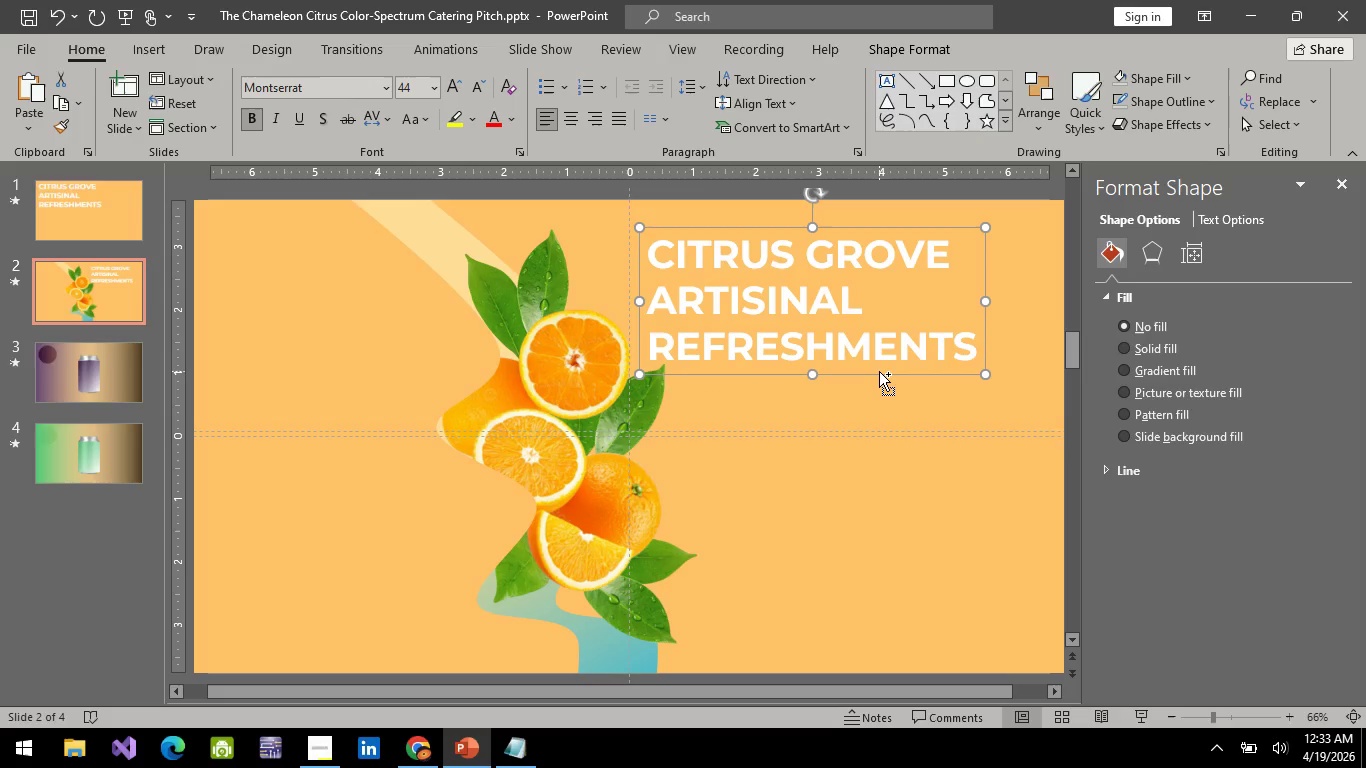 
key(Control+C)
 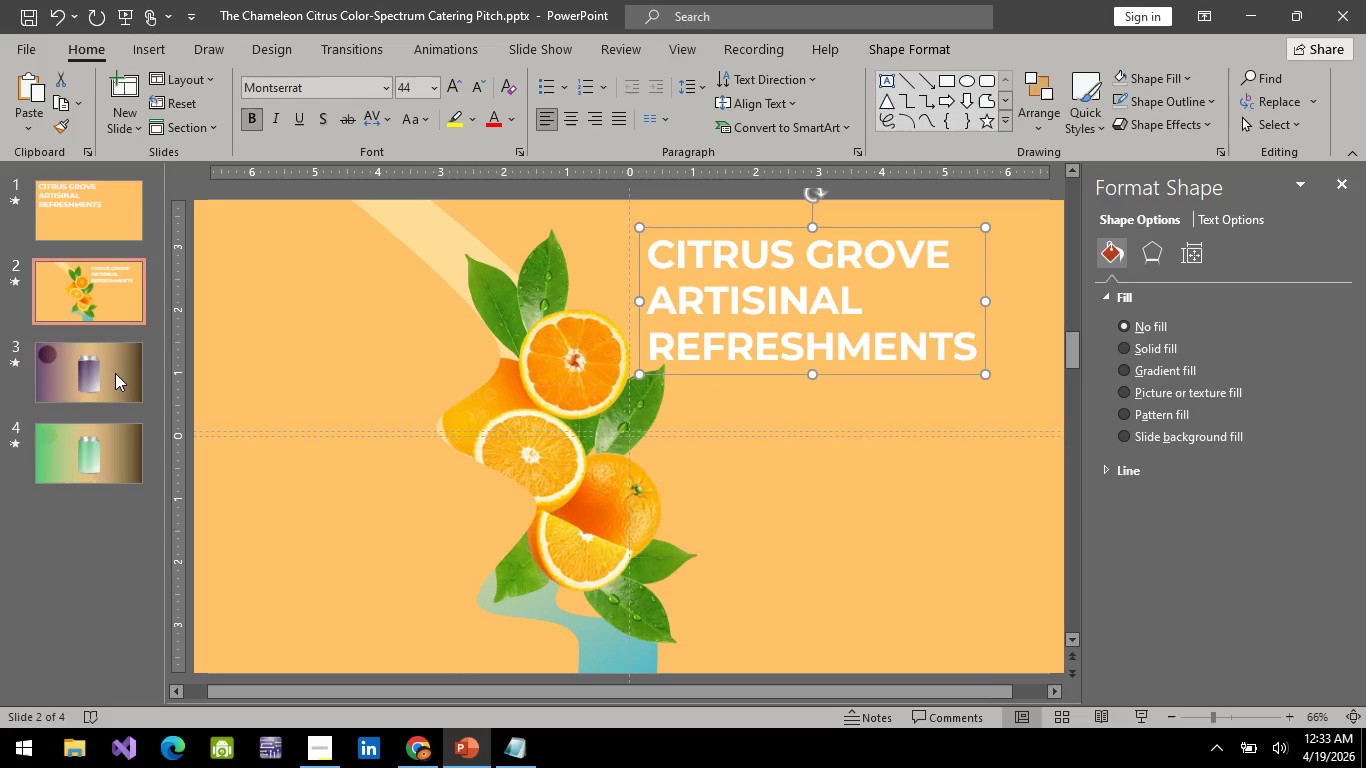 
left_click([115, 373])
 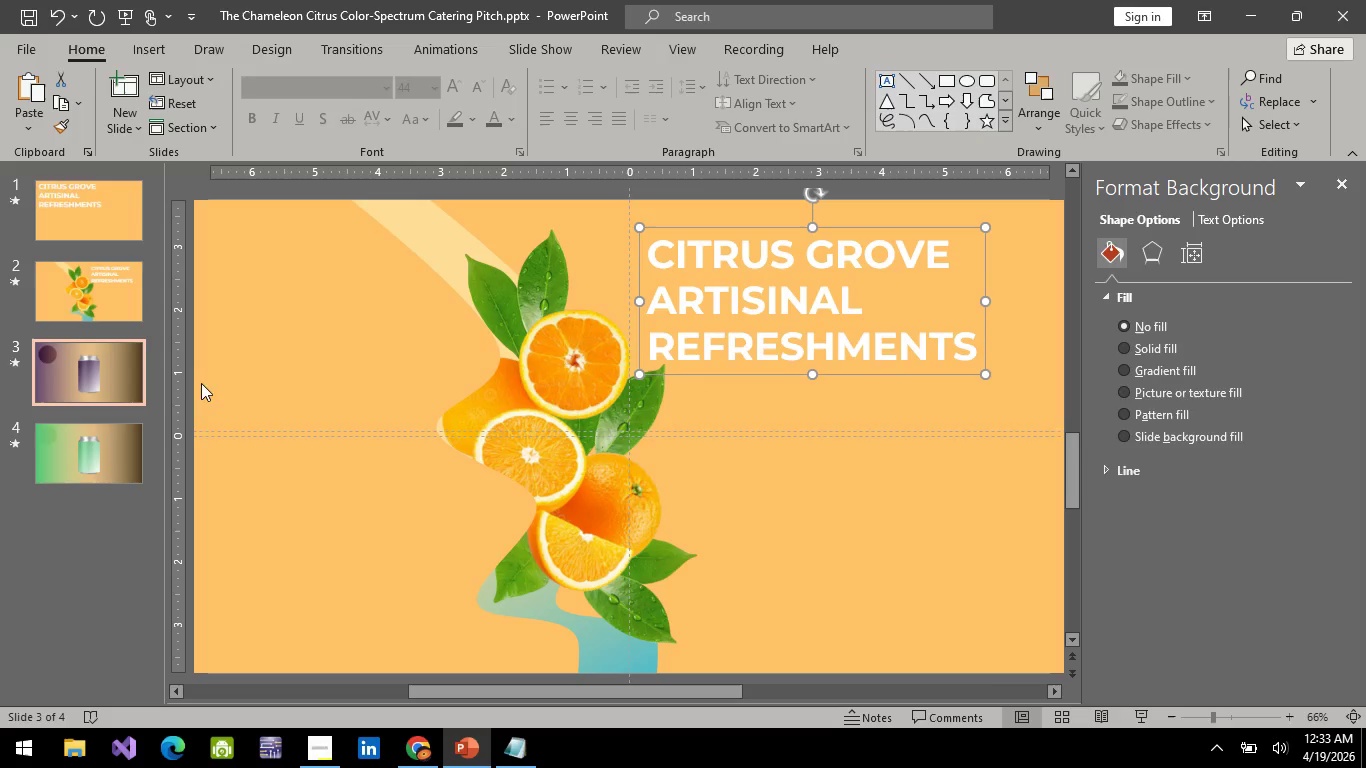 
key(Control+V)
 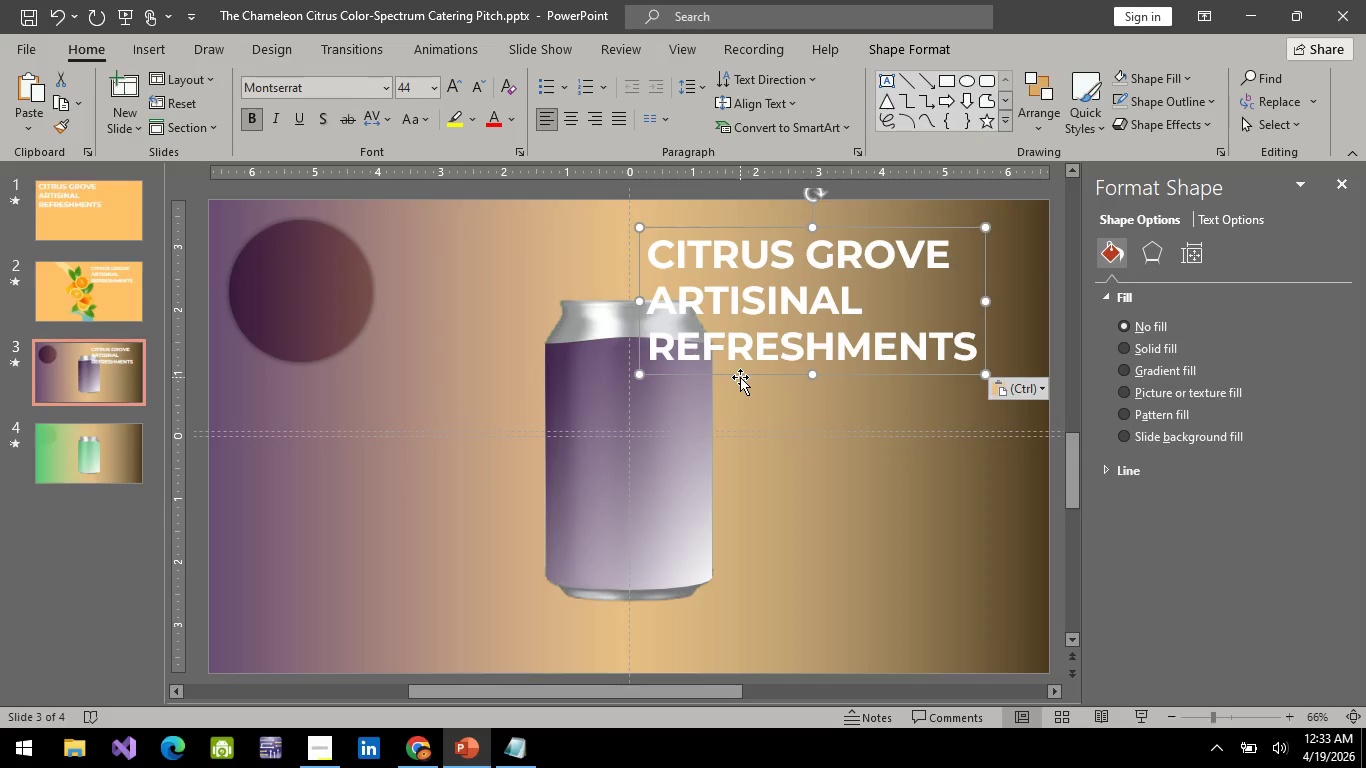 
hold_key(key=ArrowRight, duration=1.5)
 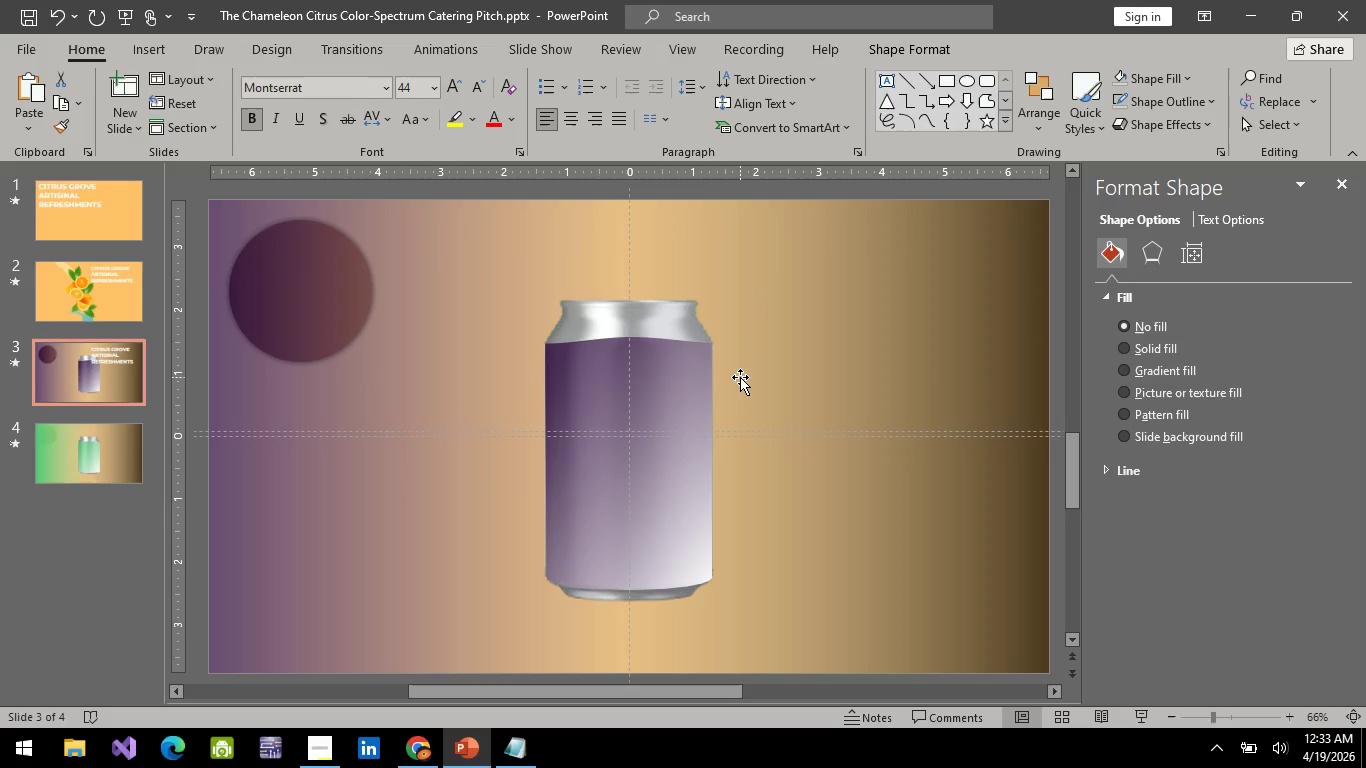 
hold_key(key=ArrowRight, duration=0.62)
 